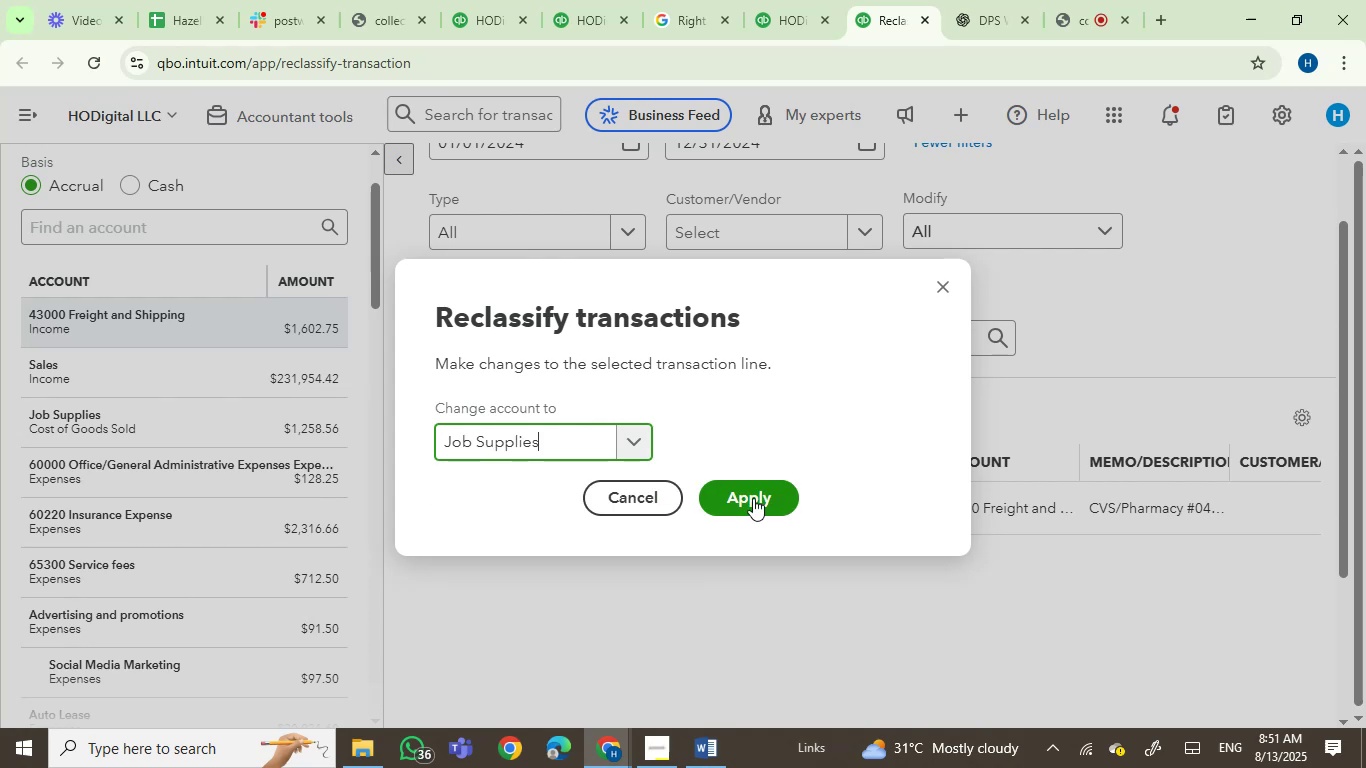 
left_click([752, 493])
 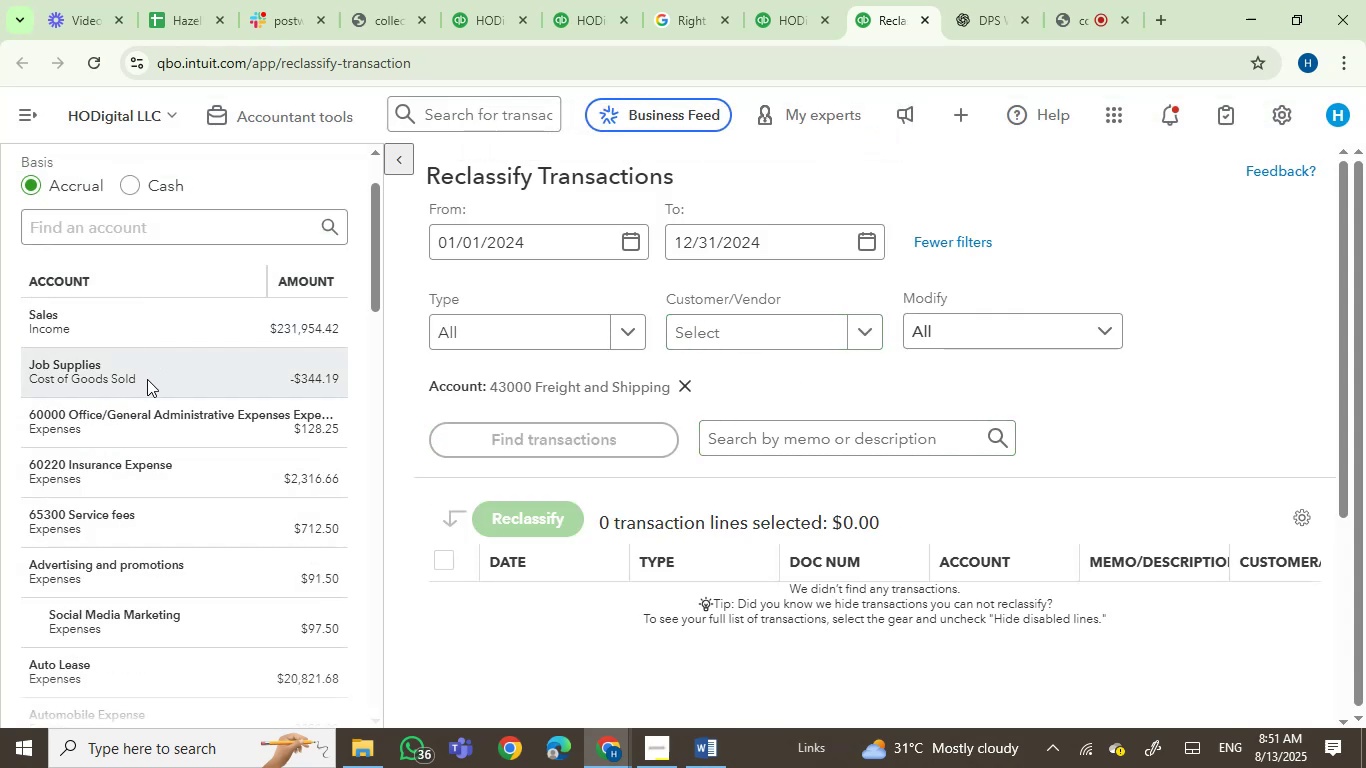 
wait(7.95)
 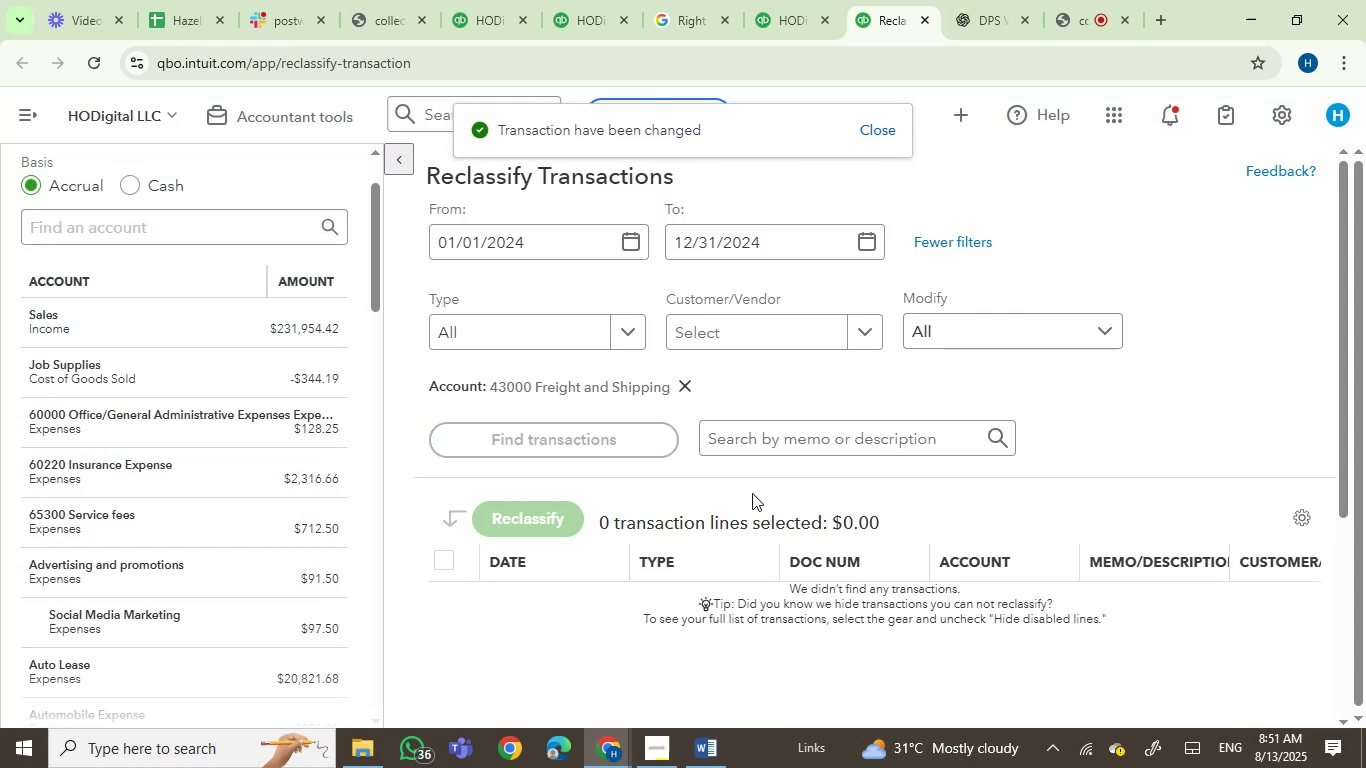 
left_click([173, 332])
 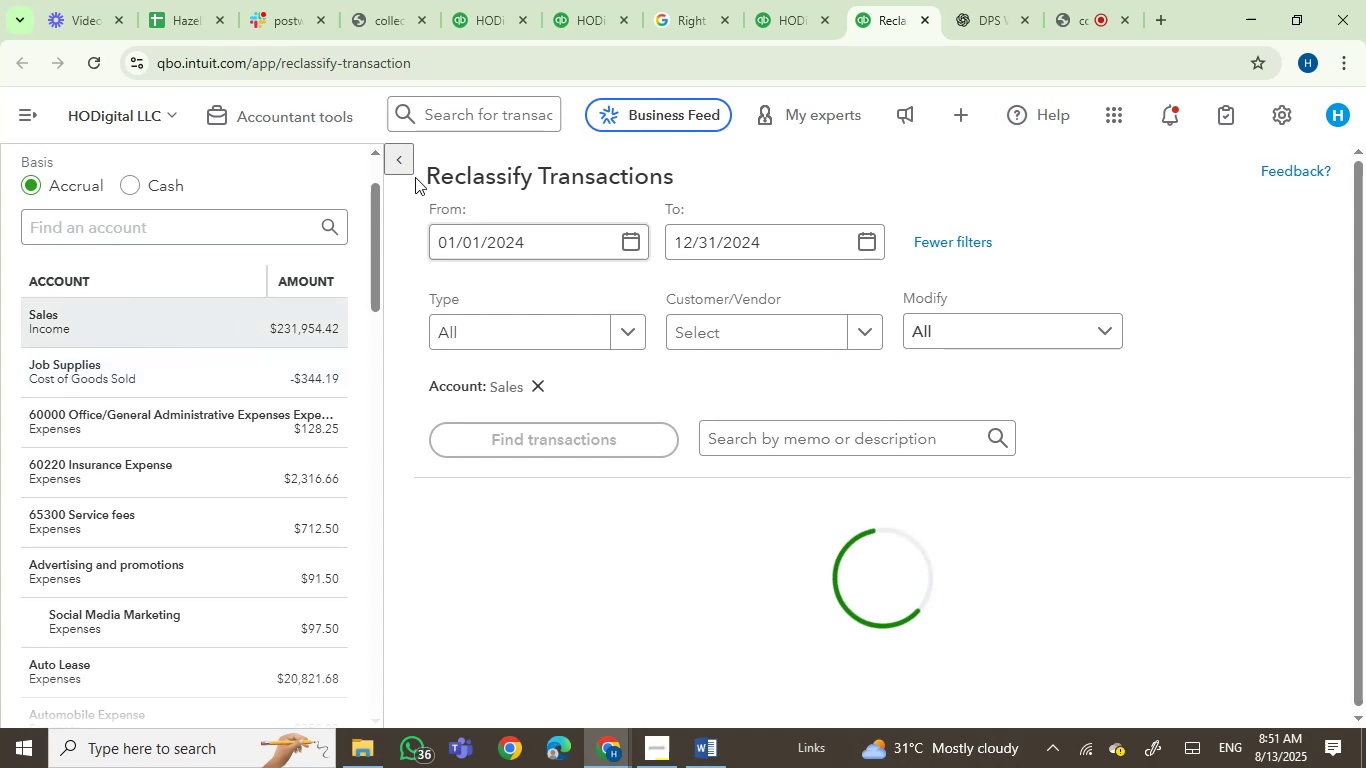 
left_click([394, 161])
 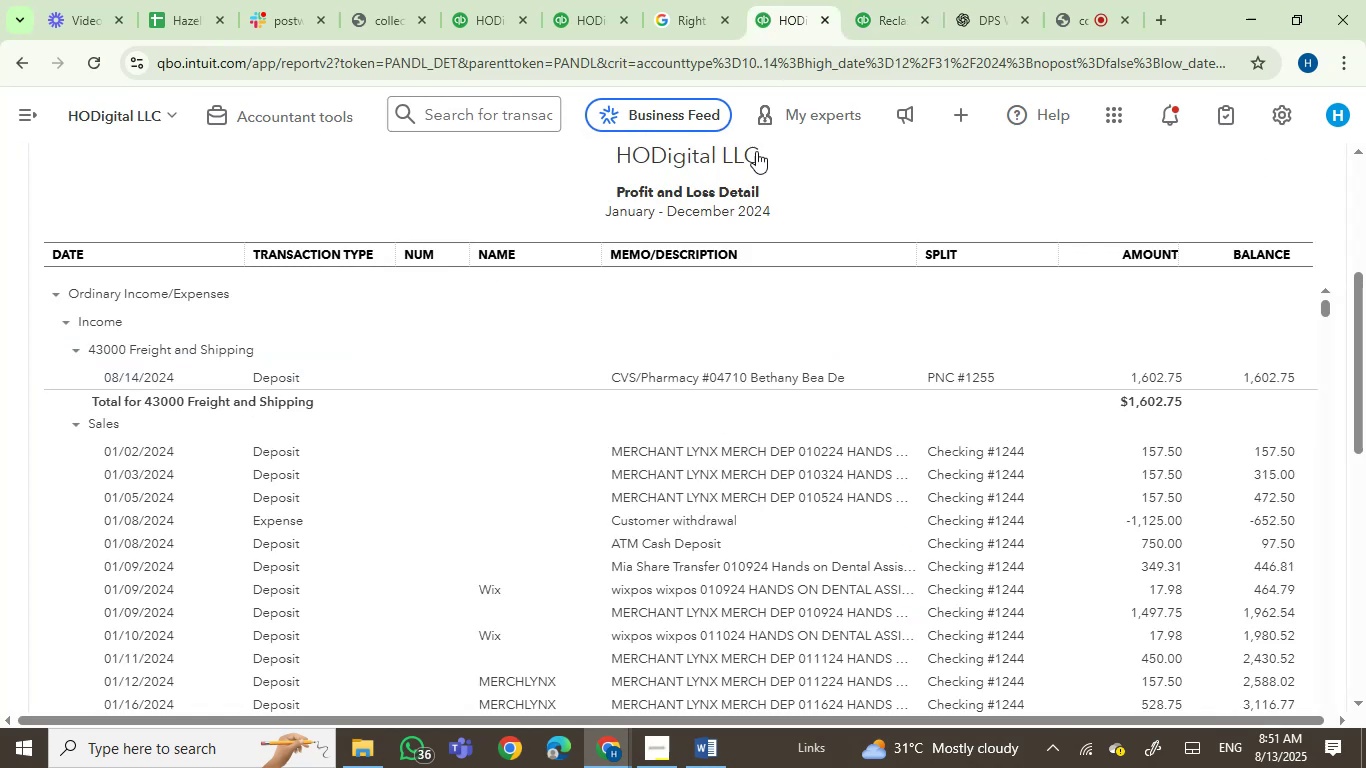 
scroll: coordinate [545, 182], scroll_direction: down, amount: 2.0
 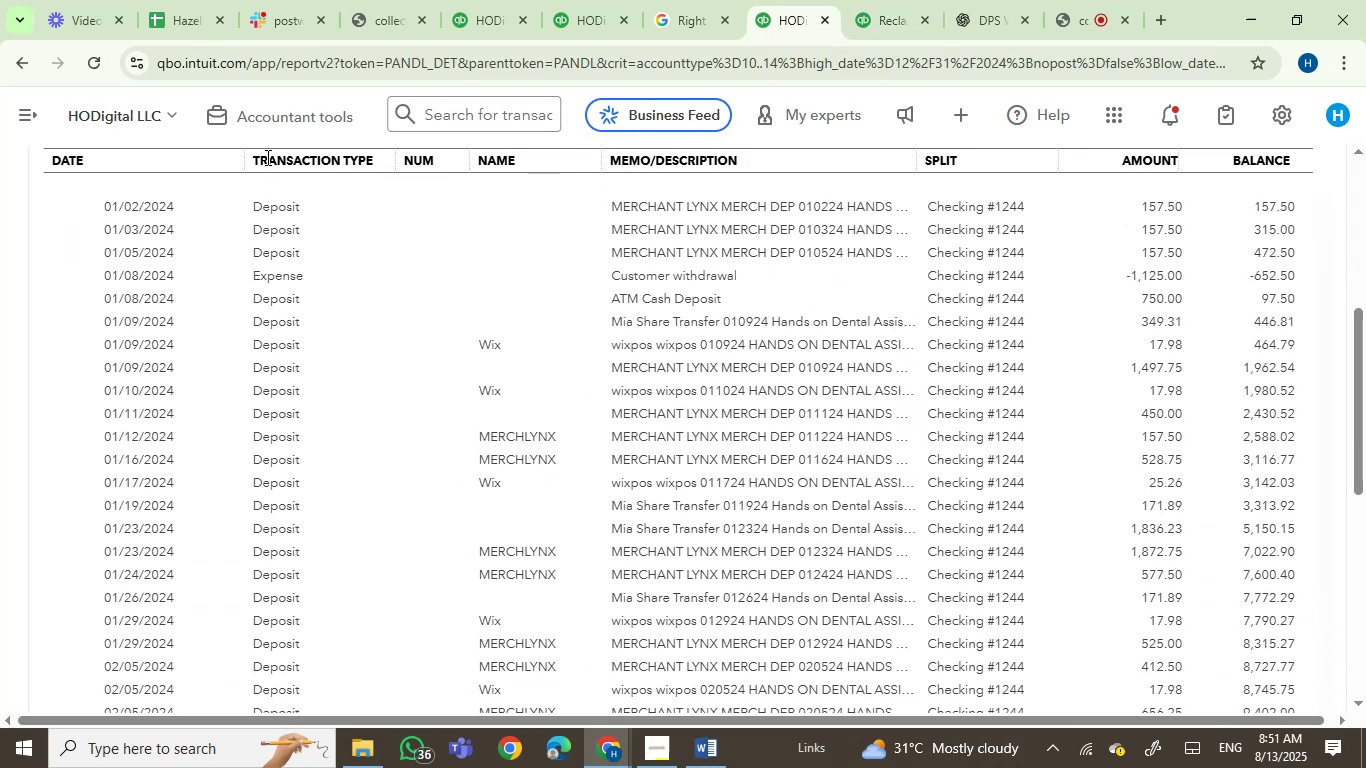 
left_click_drag(start_coordinate=[239, 164], to_coordinate=[189, 177])
 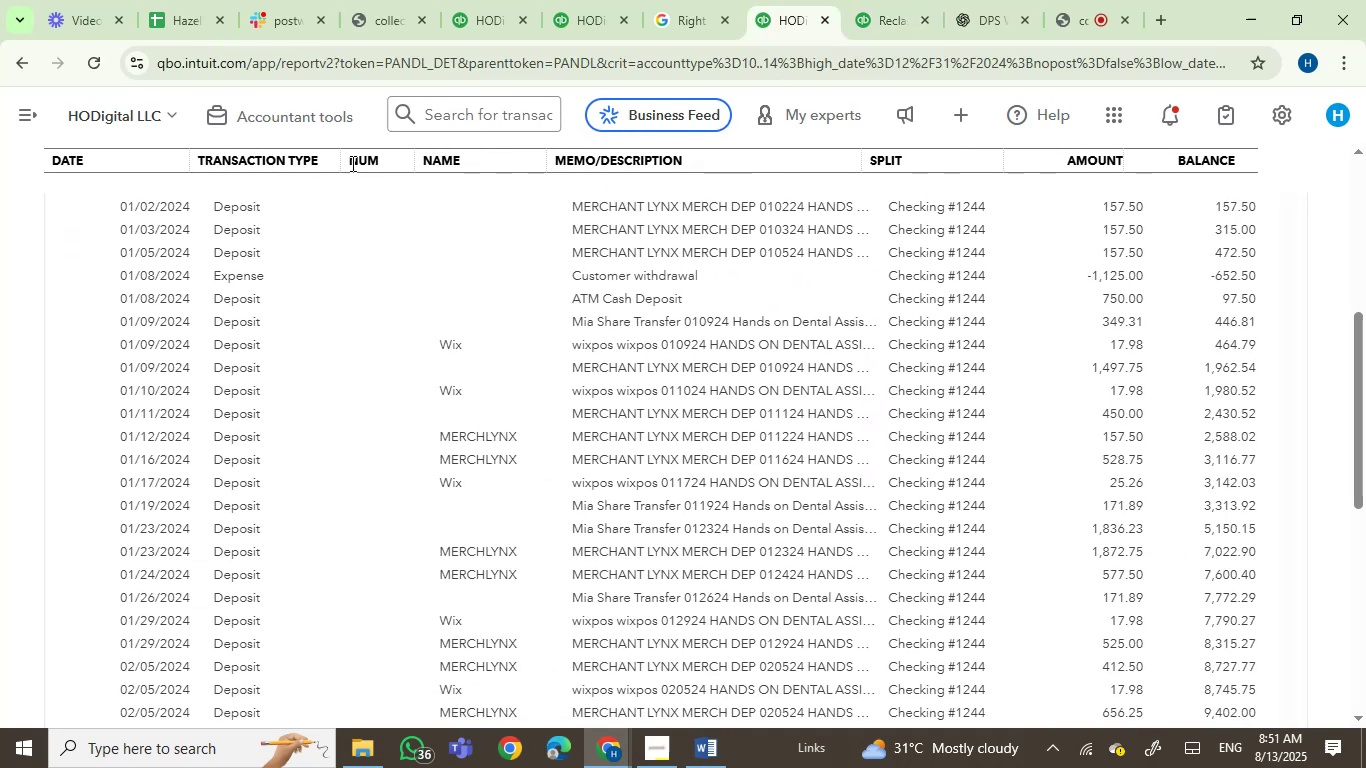 
left_click_drag(start_coordinate=[336, 163], to_coordinate=[282, 171])
 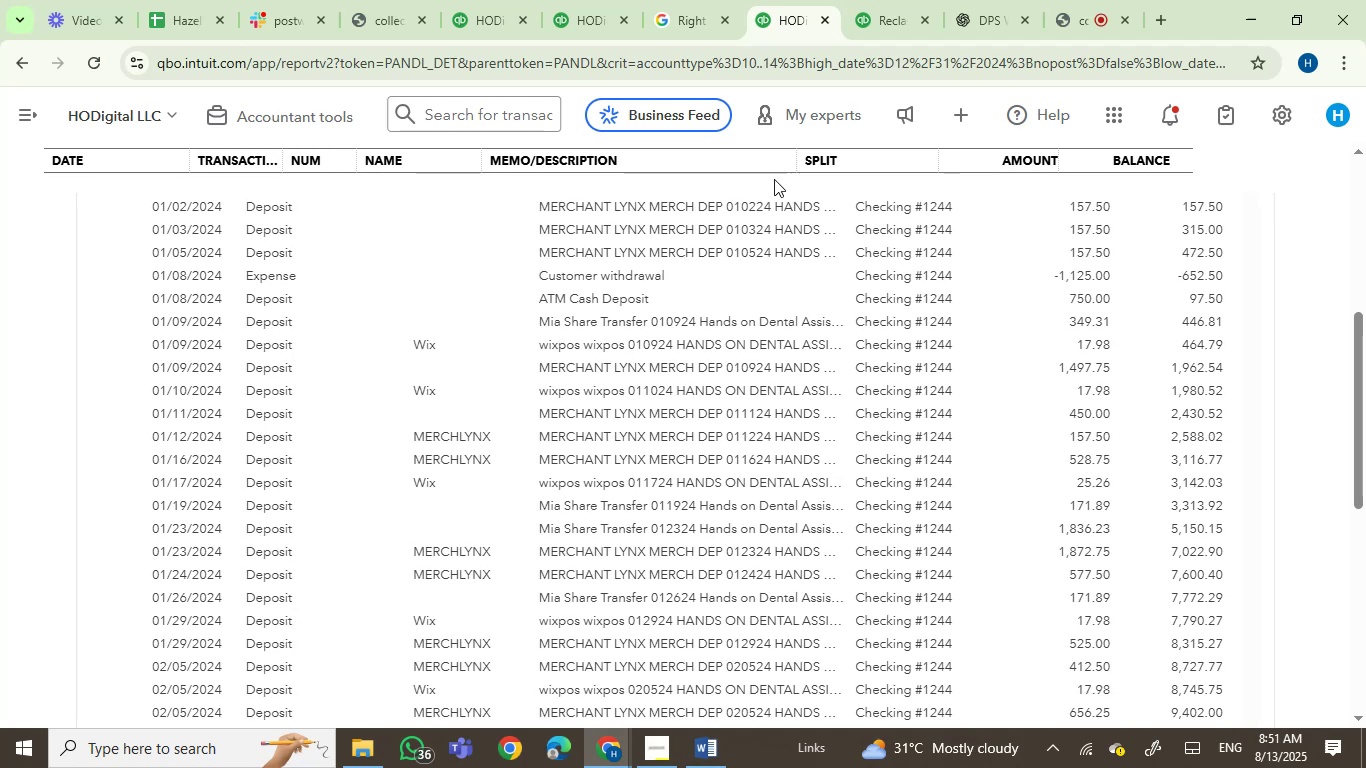 
left_click_drag(start_coordinate=[791, 164], to_coordinate=[970, 169])
 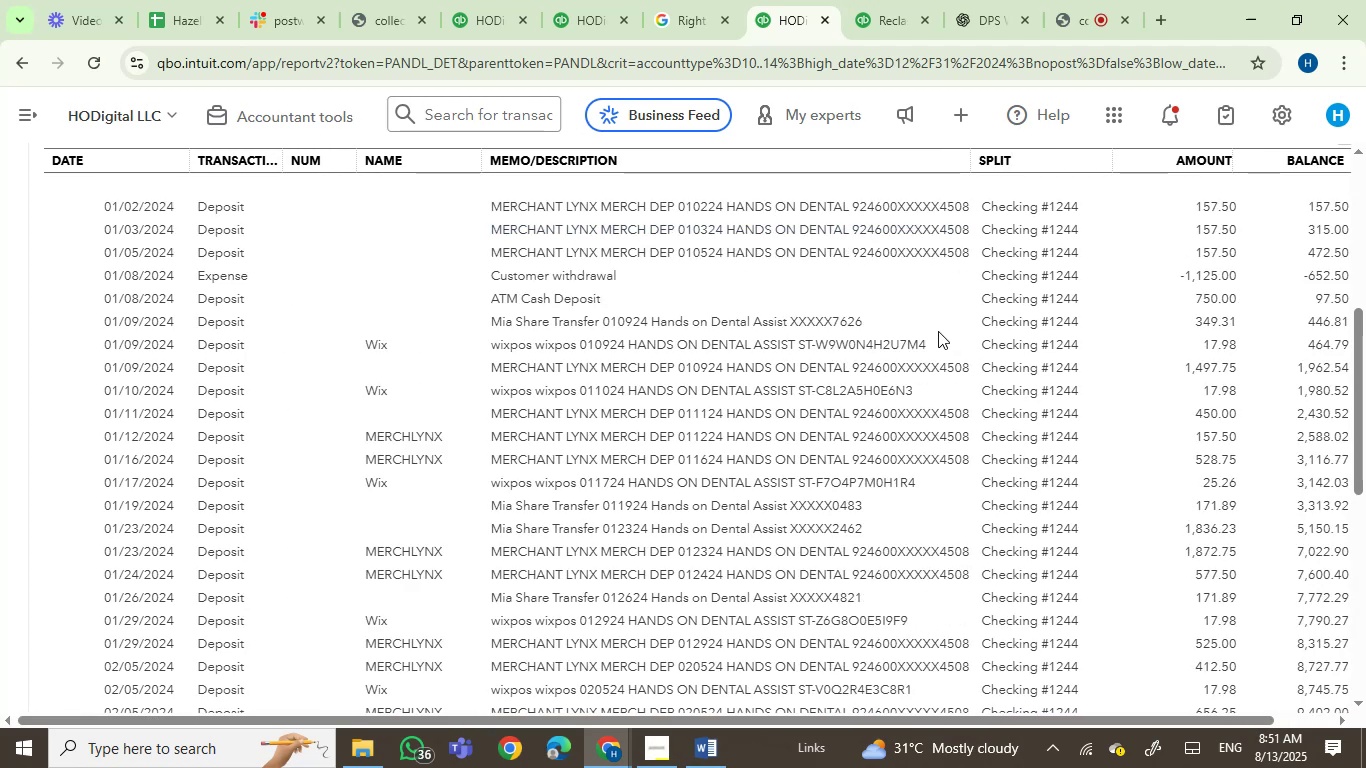 
scroll: coordinate [933, 350], scroll_direction: up, amount: 1.0
 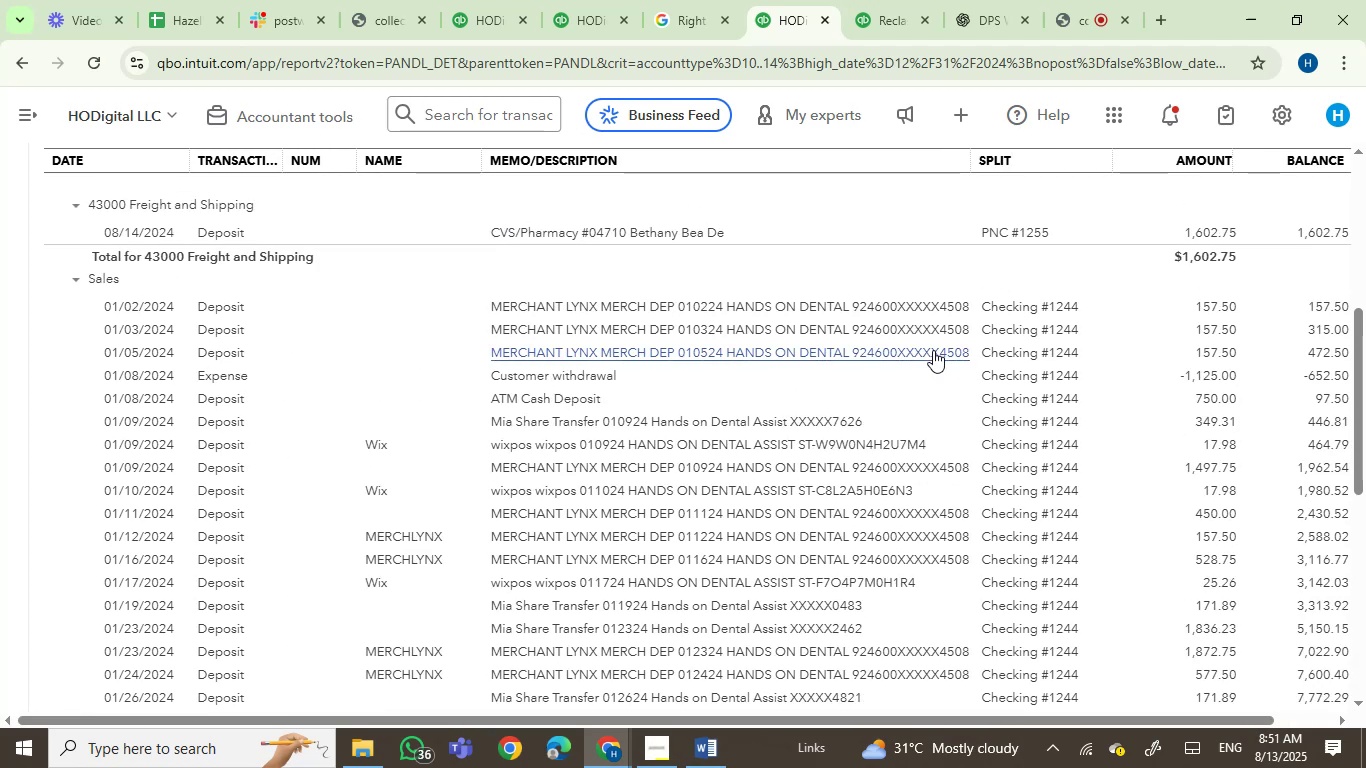 
scroll: coordinate [933, 350], scroll_direction: down, amount: 2.0
 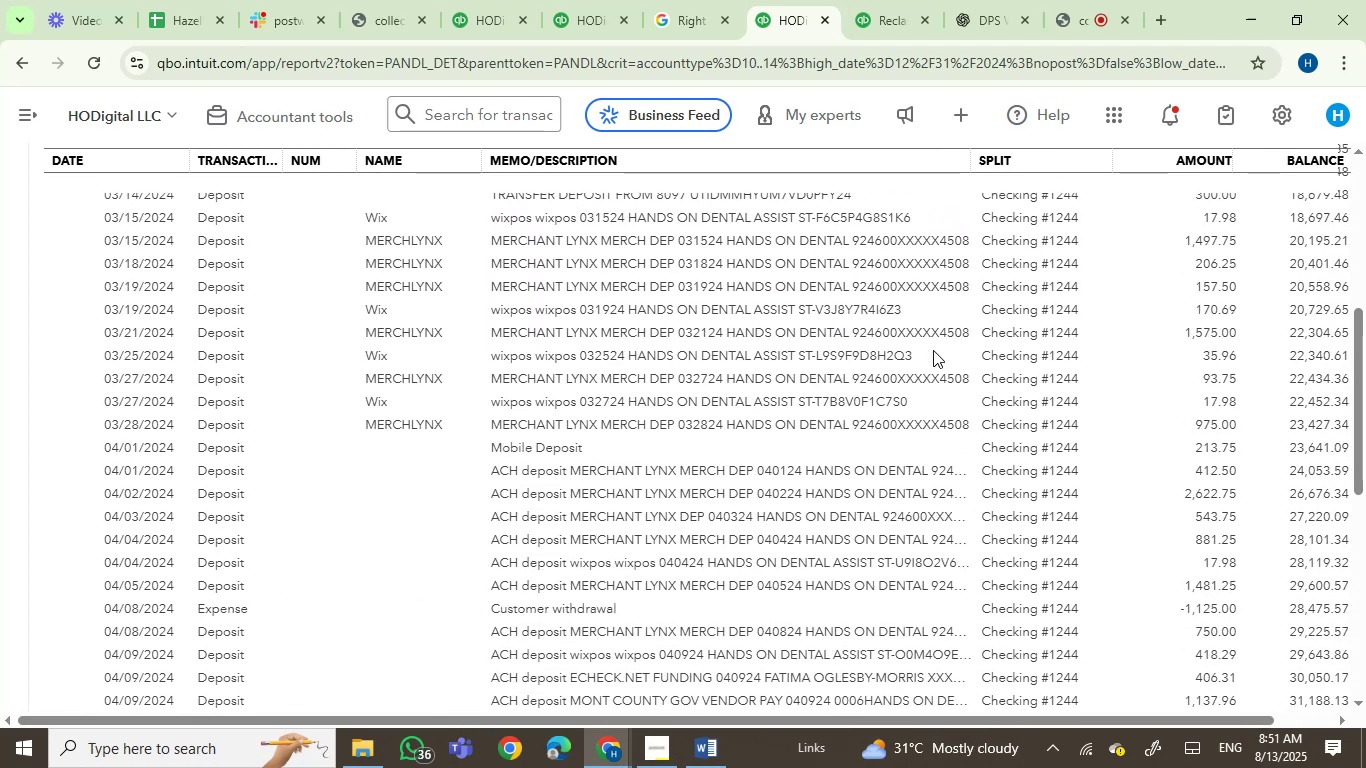 
scroll: coordinate [933, 350], scroll_direction: up, amount: 14.0
 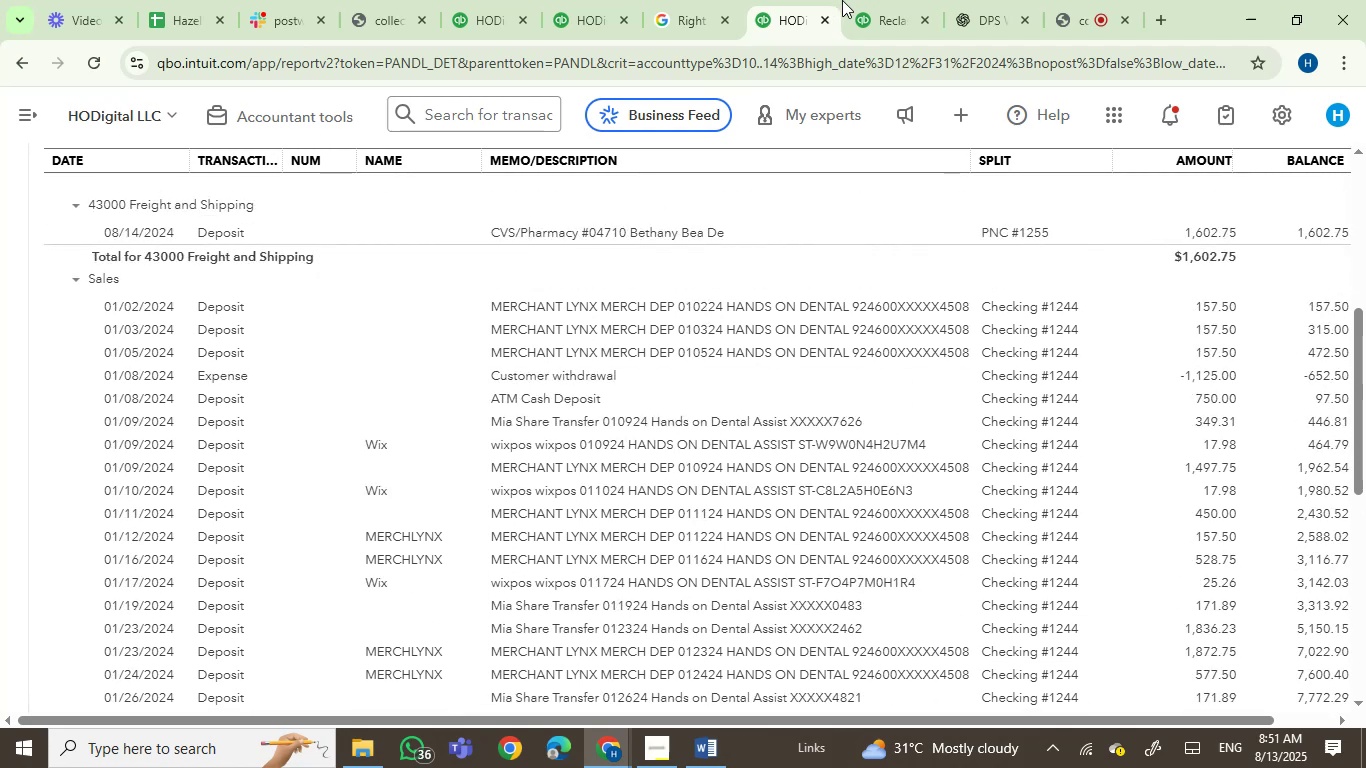 
left_click([891, 0])
 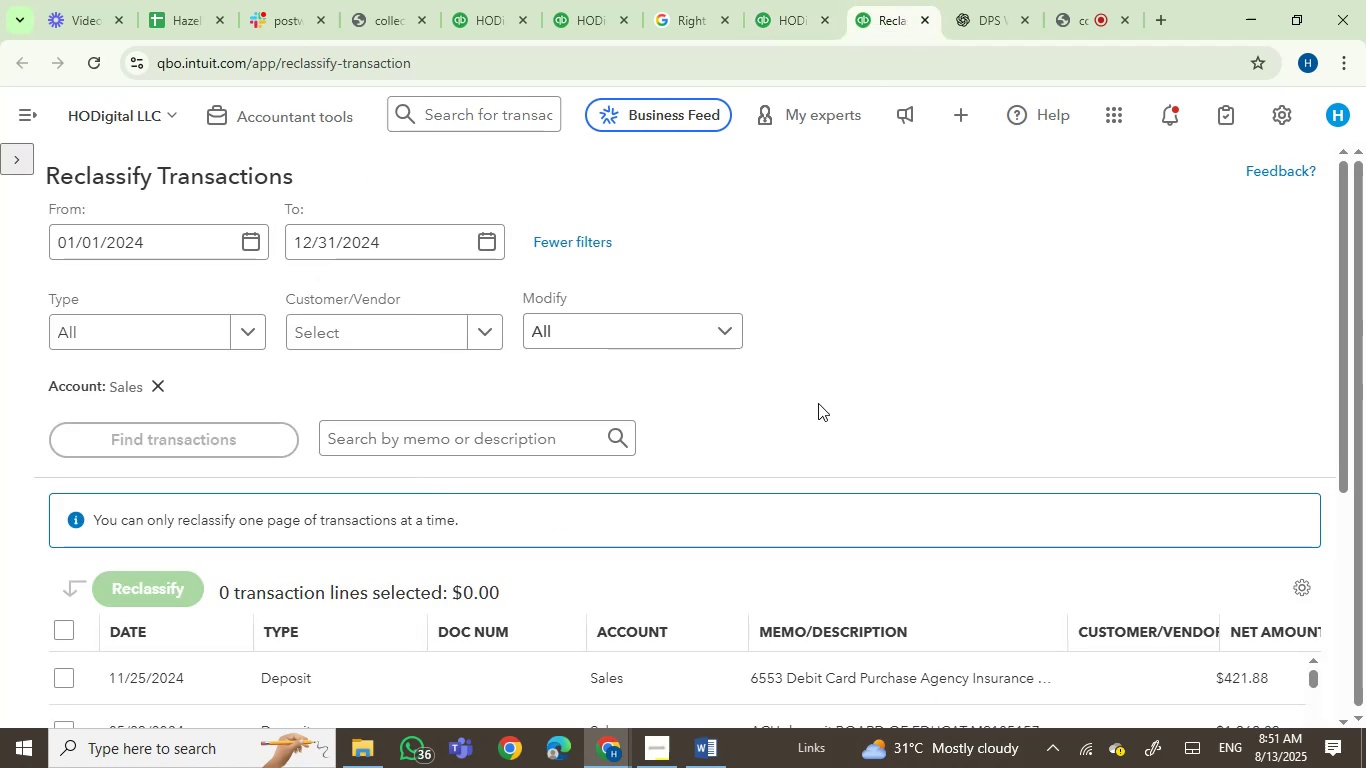 
scroll: coordinate [824, 402], scroll_direction: down, amount: 3.0
 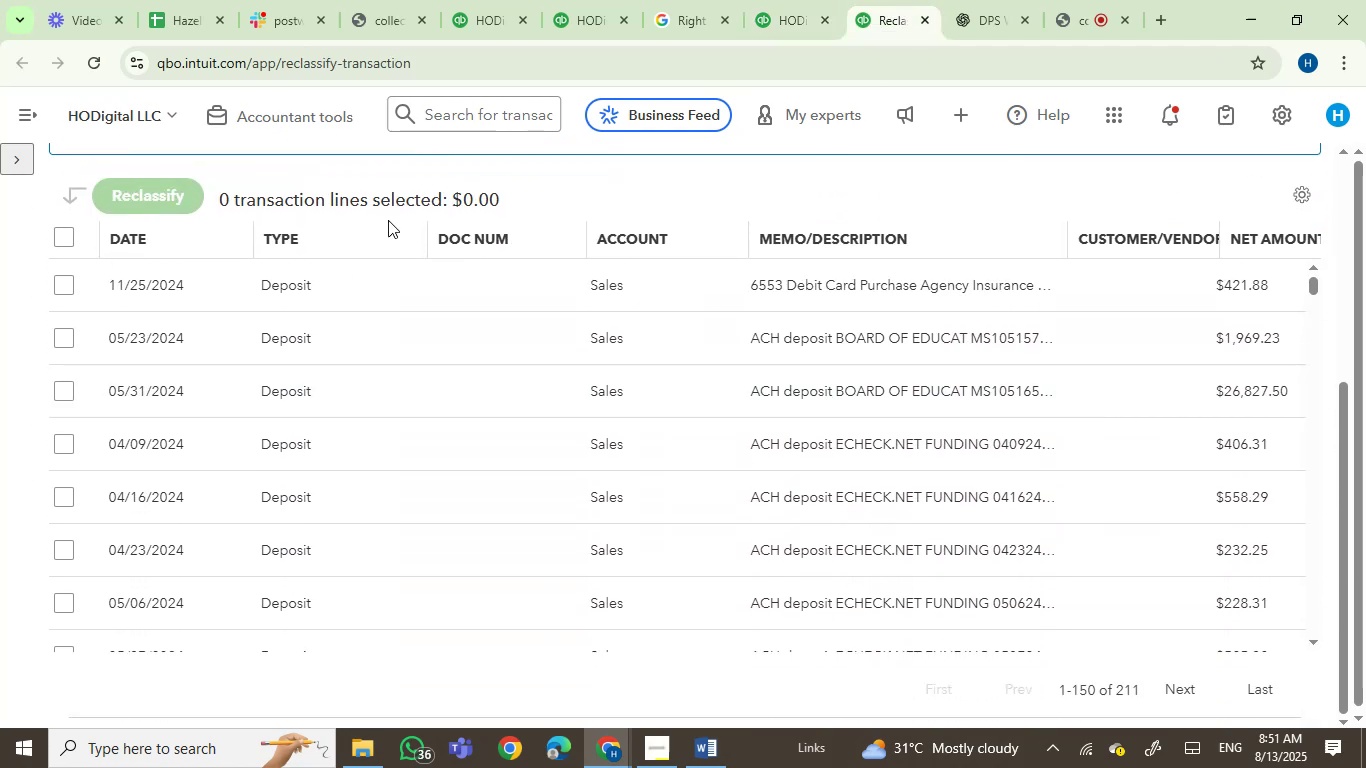 
left_click([261, 239])
 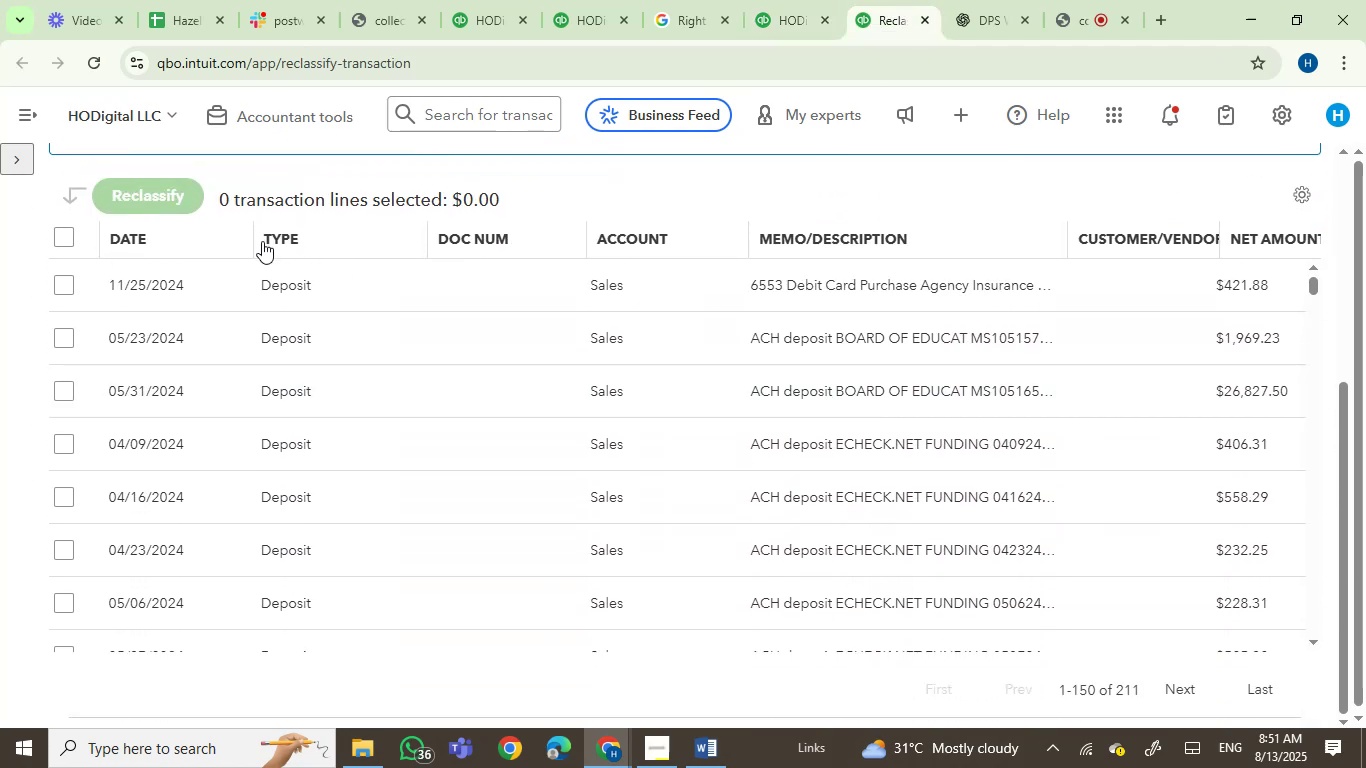 
left_click([298, 234])
 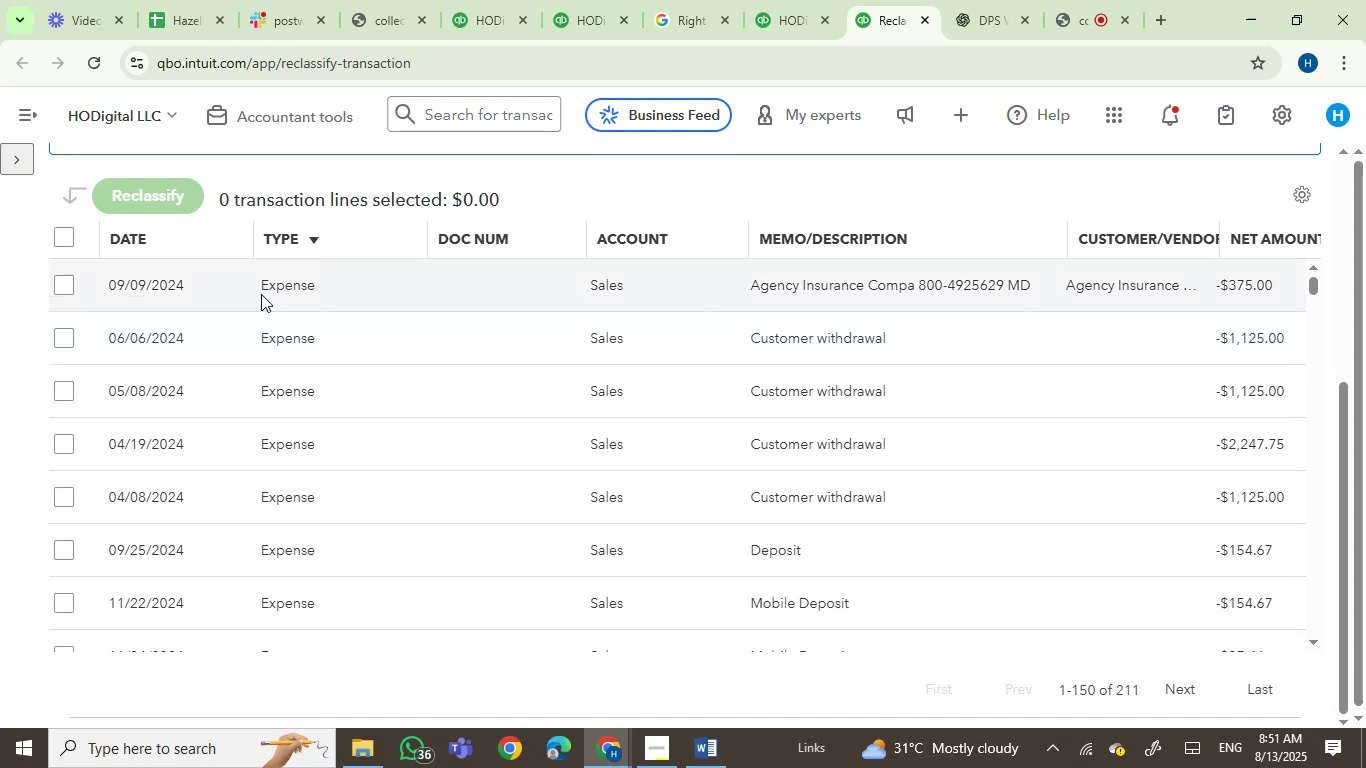 
left_click([62, 282])
 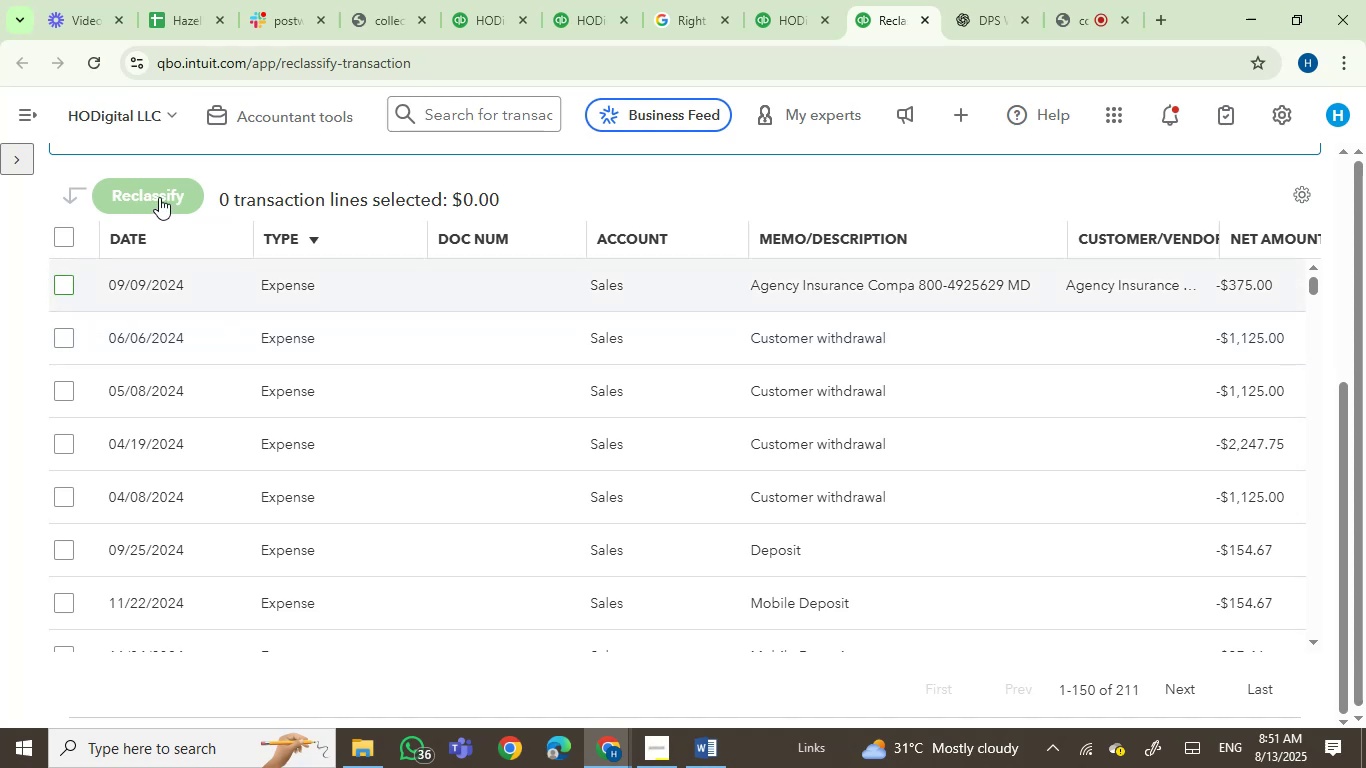 
left_click([159, 197])
 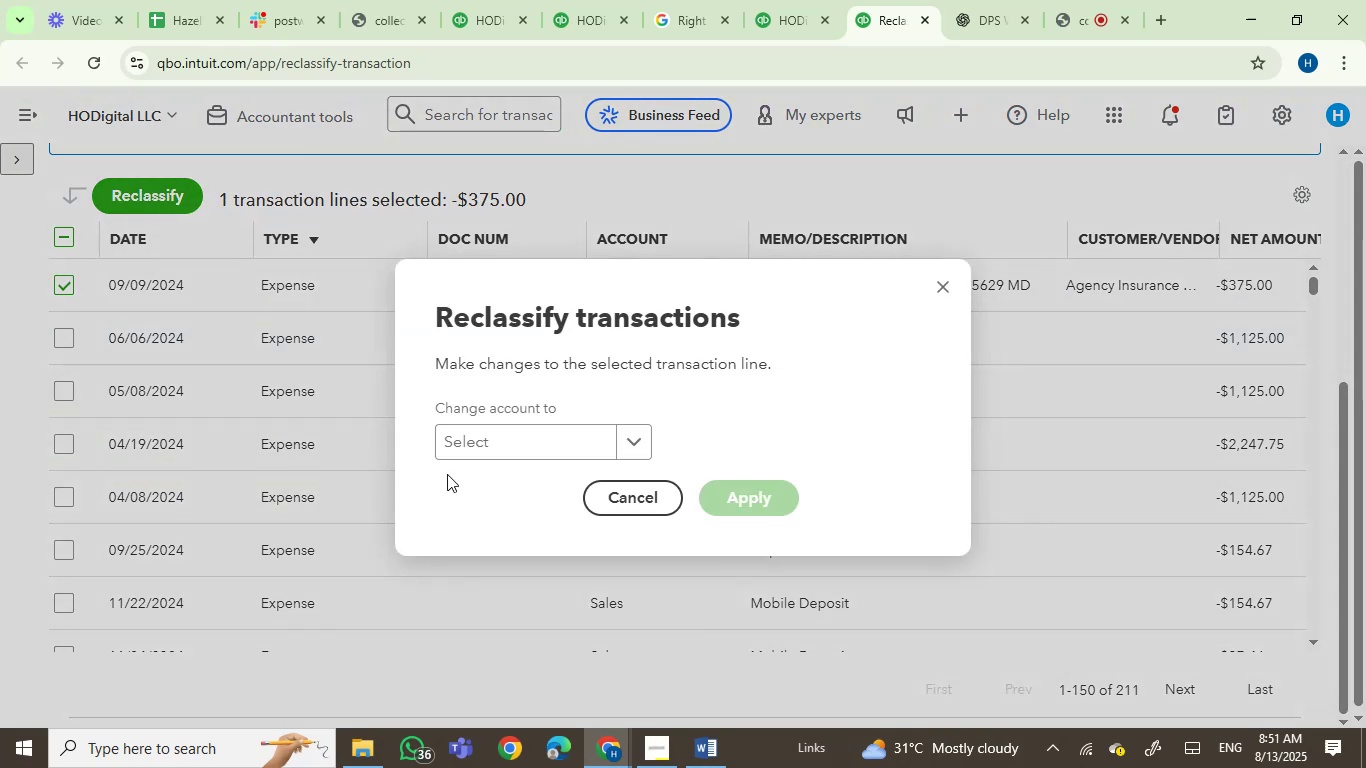 
left_click([479, 440])
 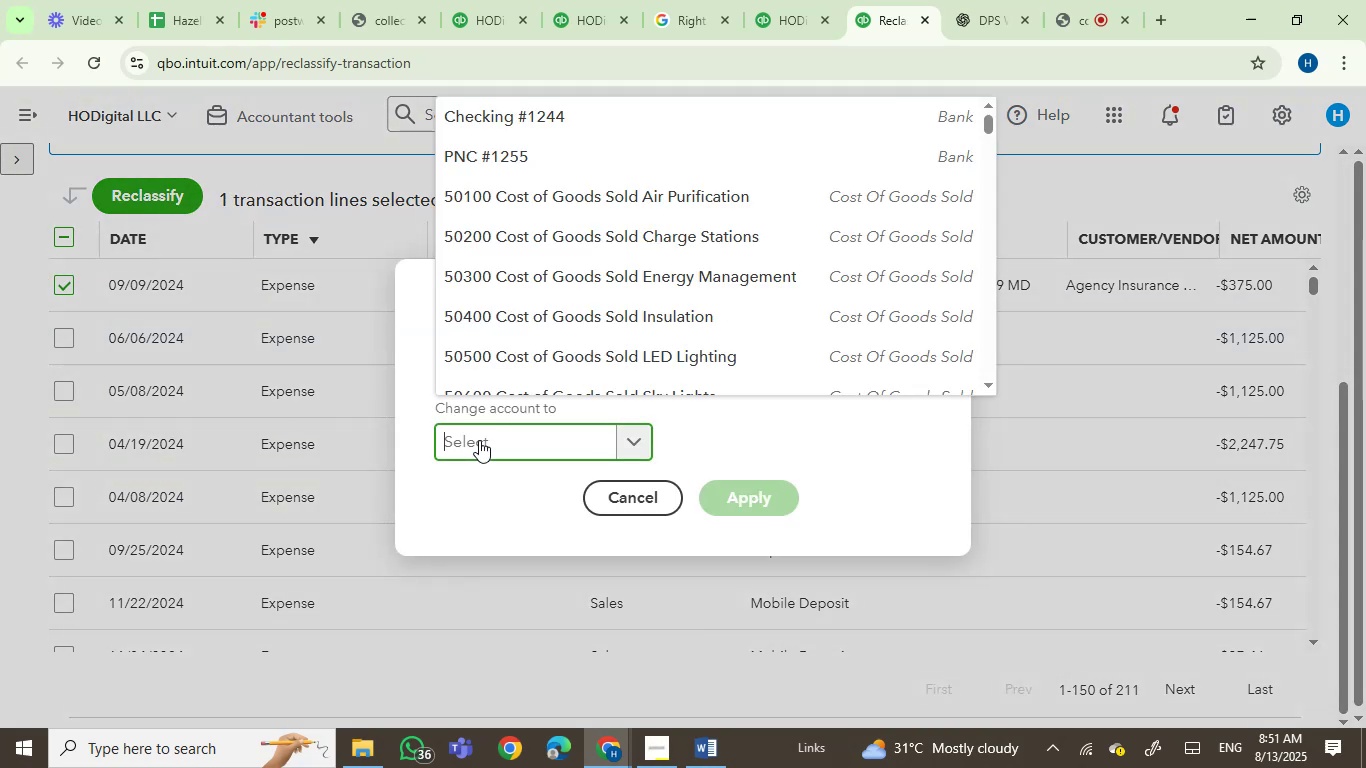 
type(insu)
 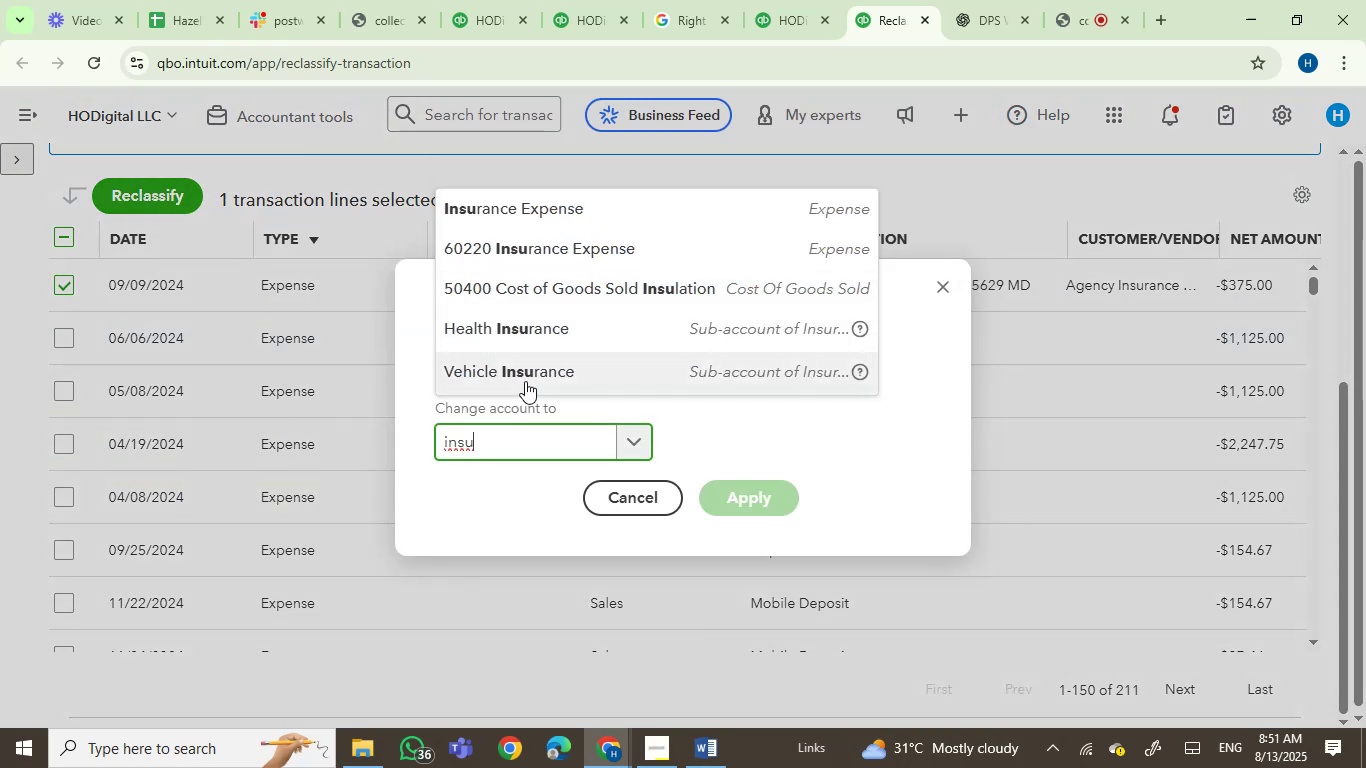 
left_click([514, 206])
 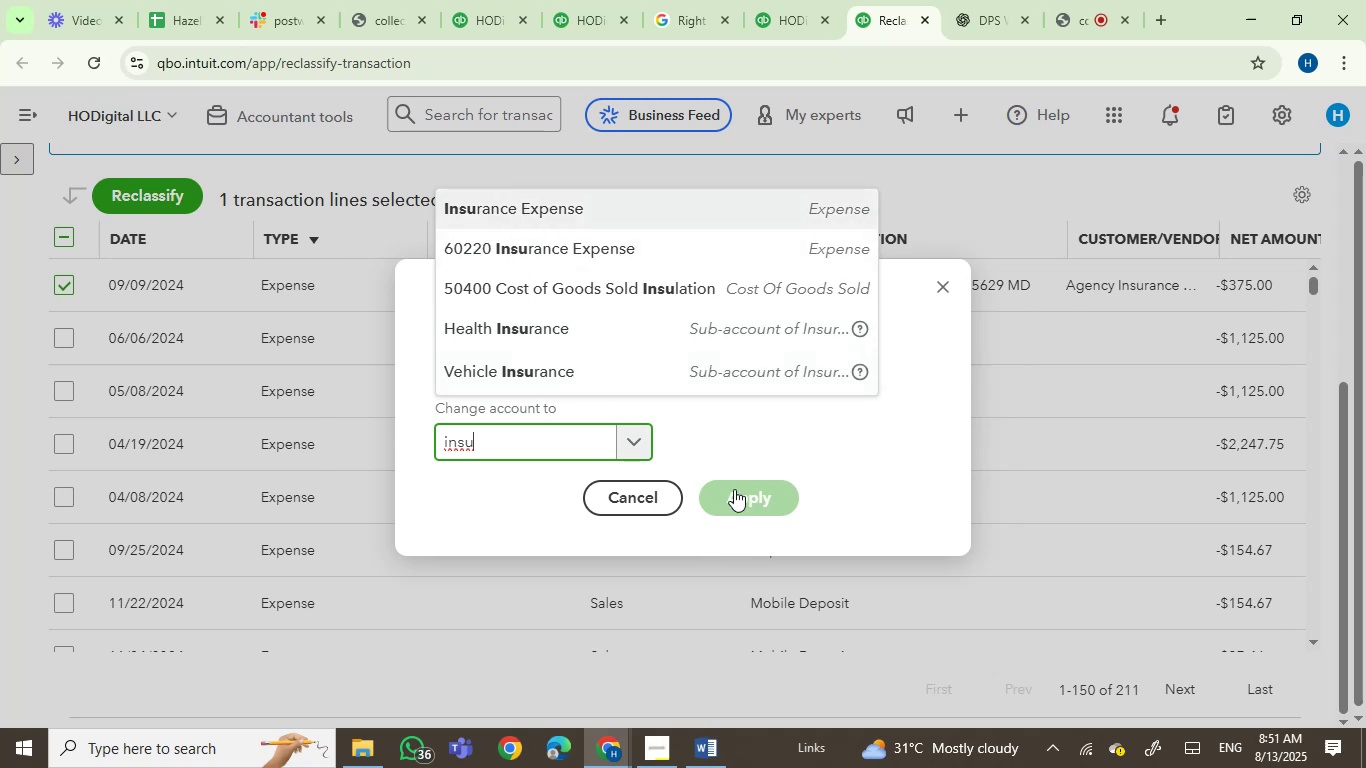 
left_click([737, 486])
 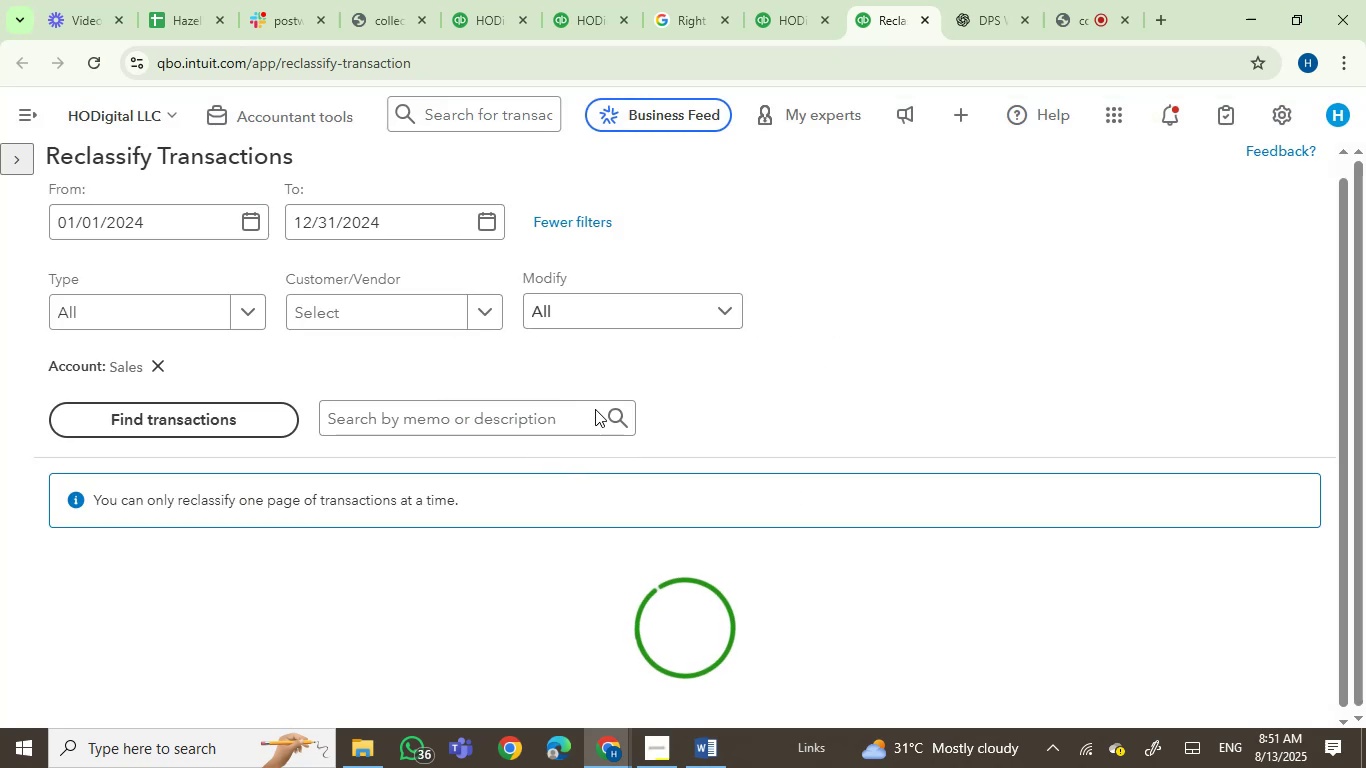 
scroll: coordinate [596, 405], scroll_direction: up, amount: 1.0
 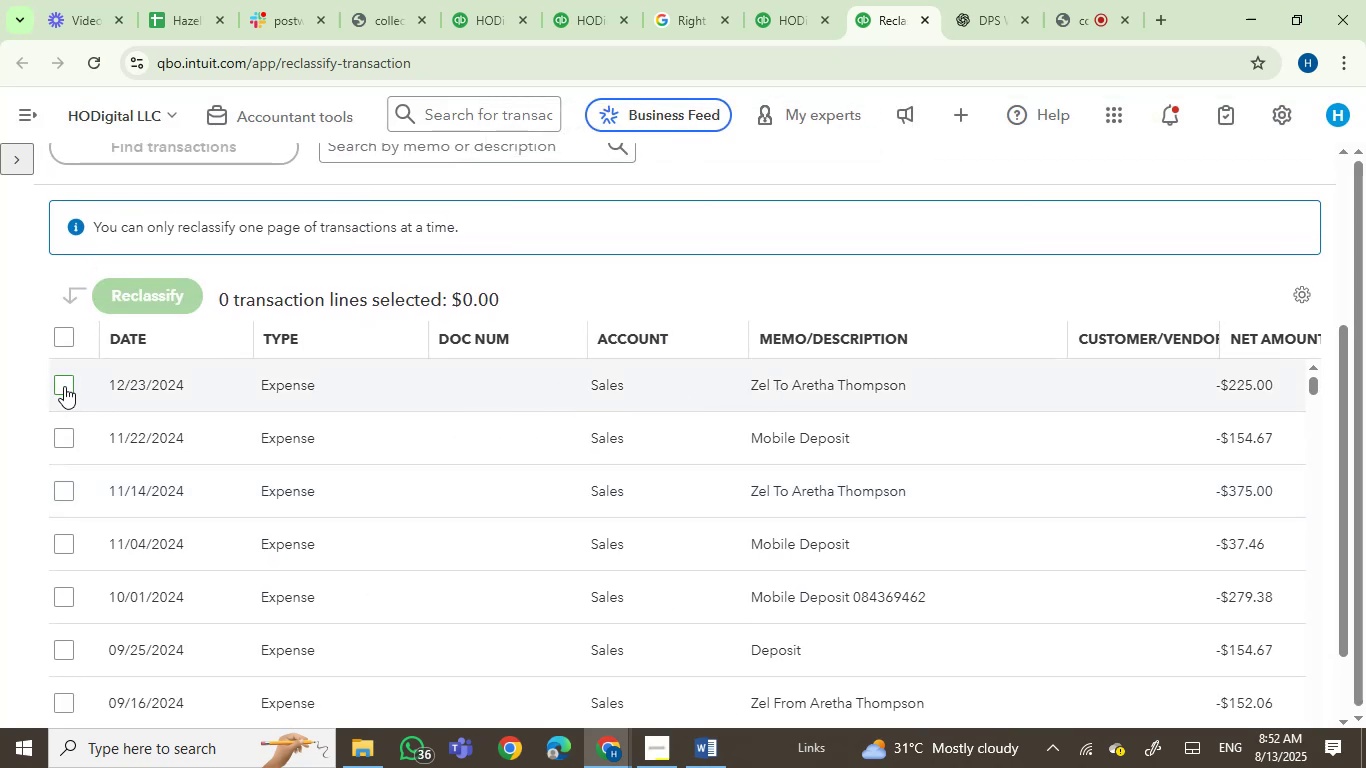 
wait(5.64)
 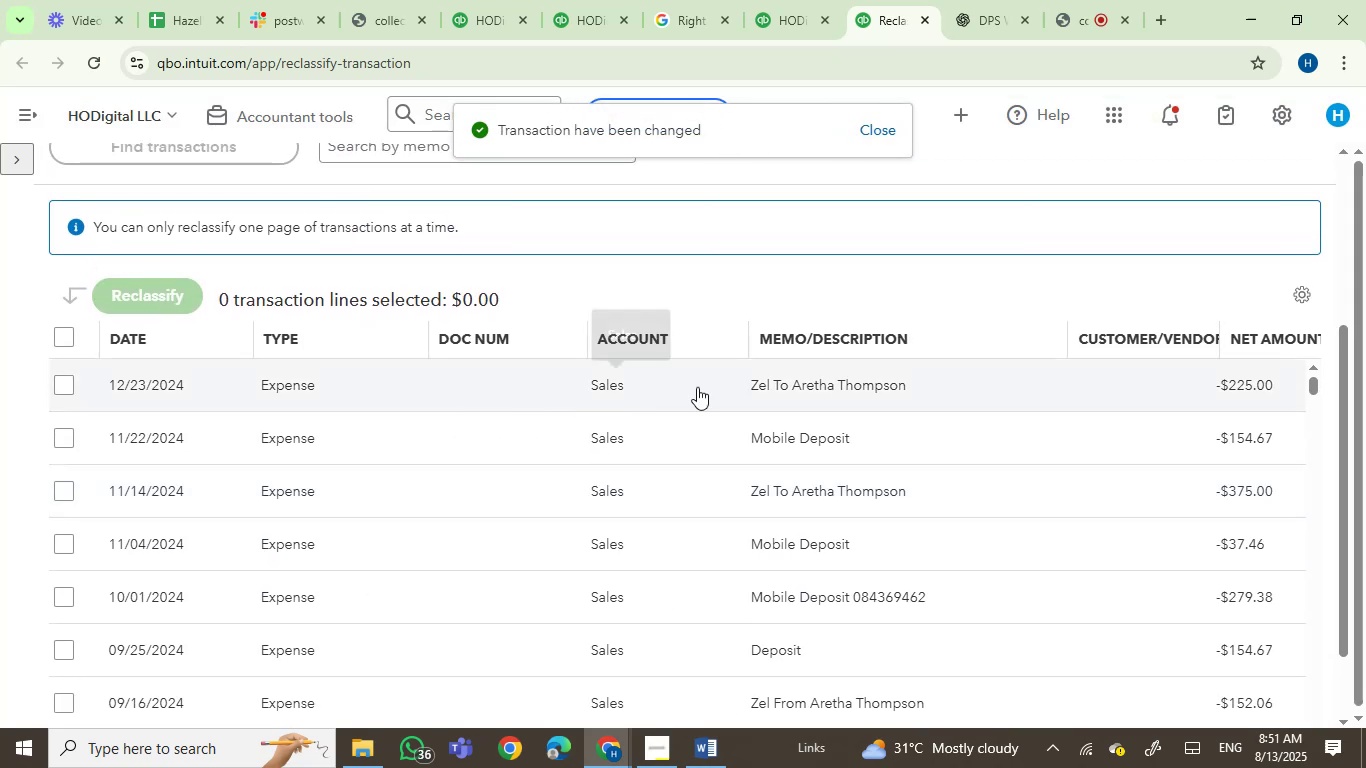 
left_click([176, 295])
 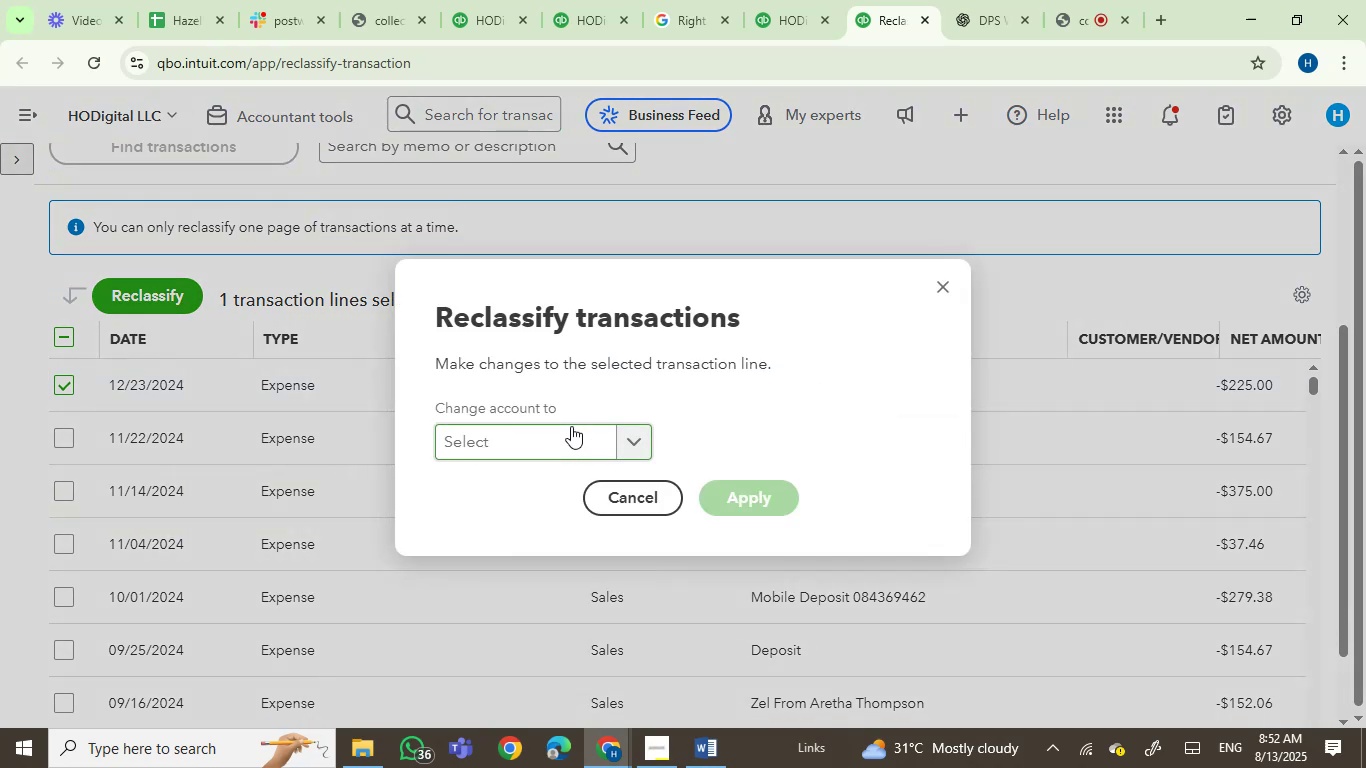 
left_click([546, 444])
 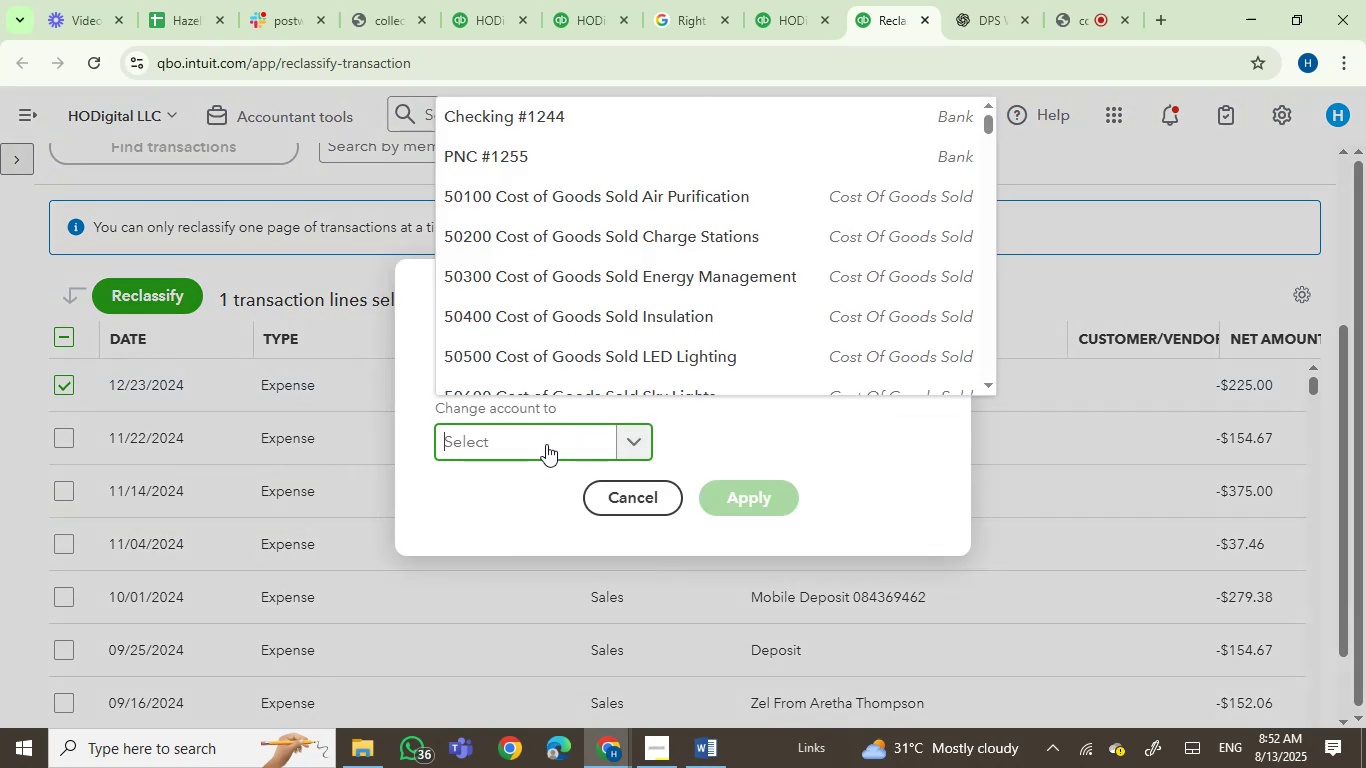 
type(contr)
 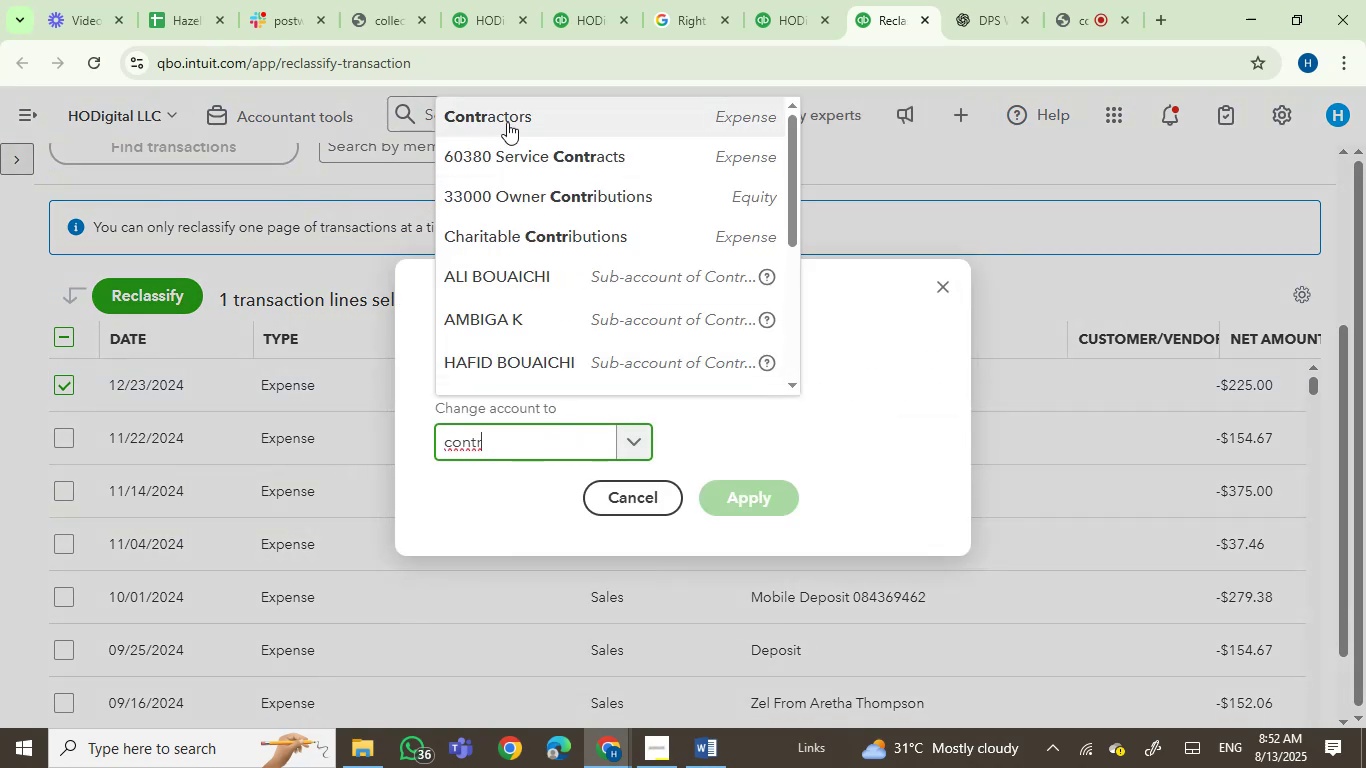 
left_click([515, 118])
 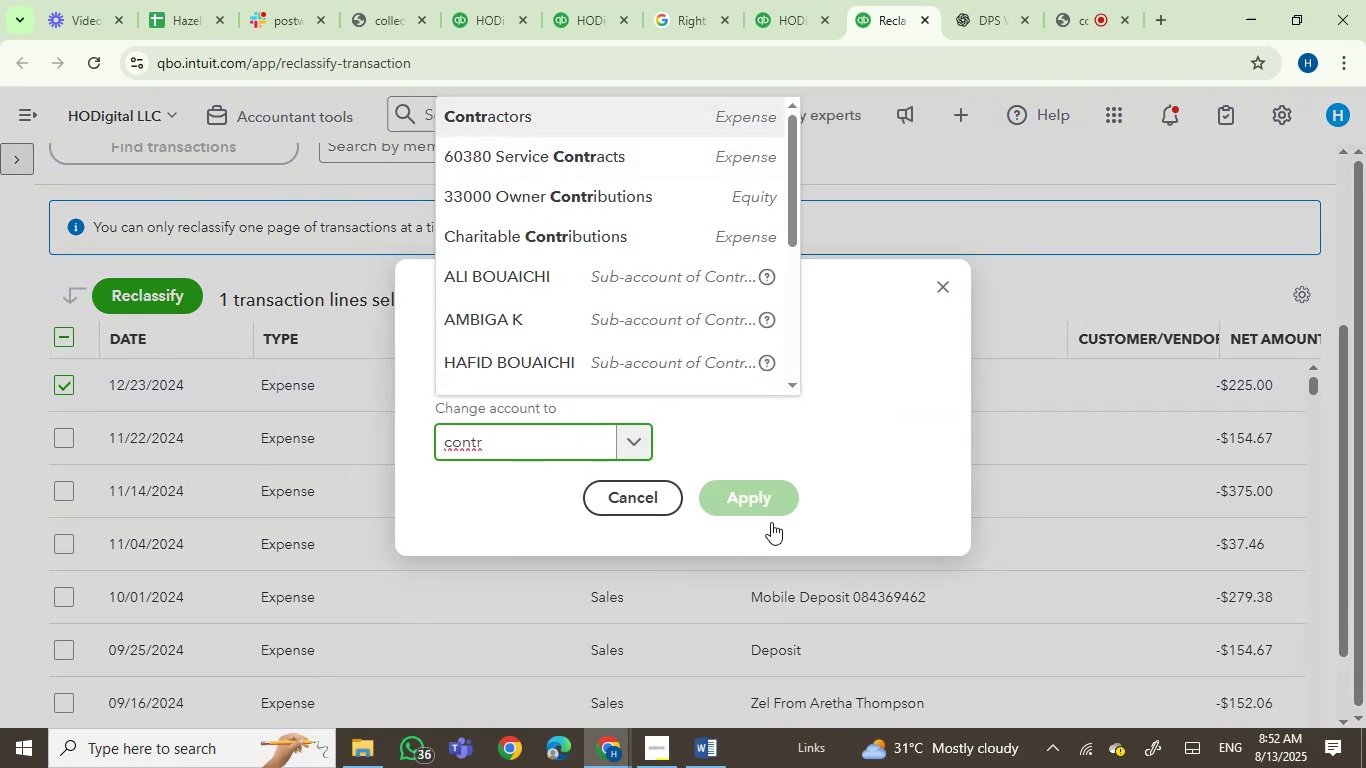 
left_click([758, 506])
 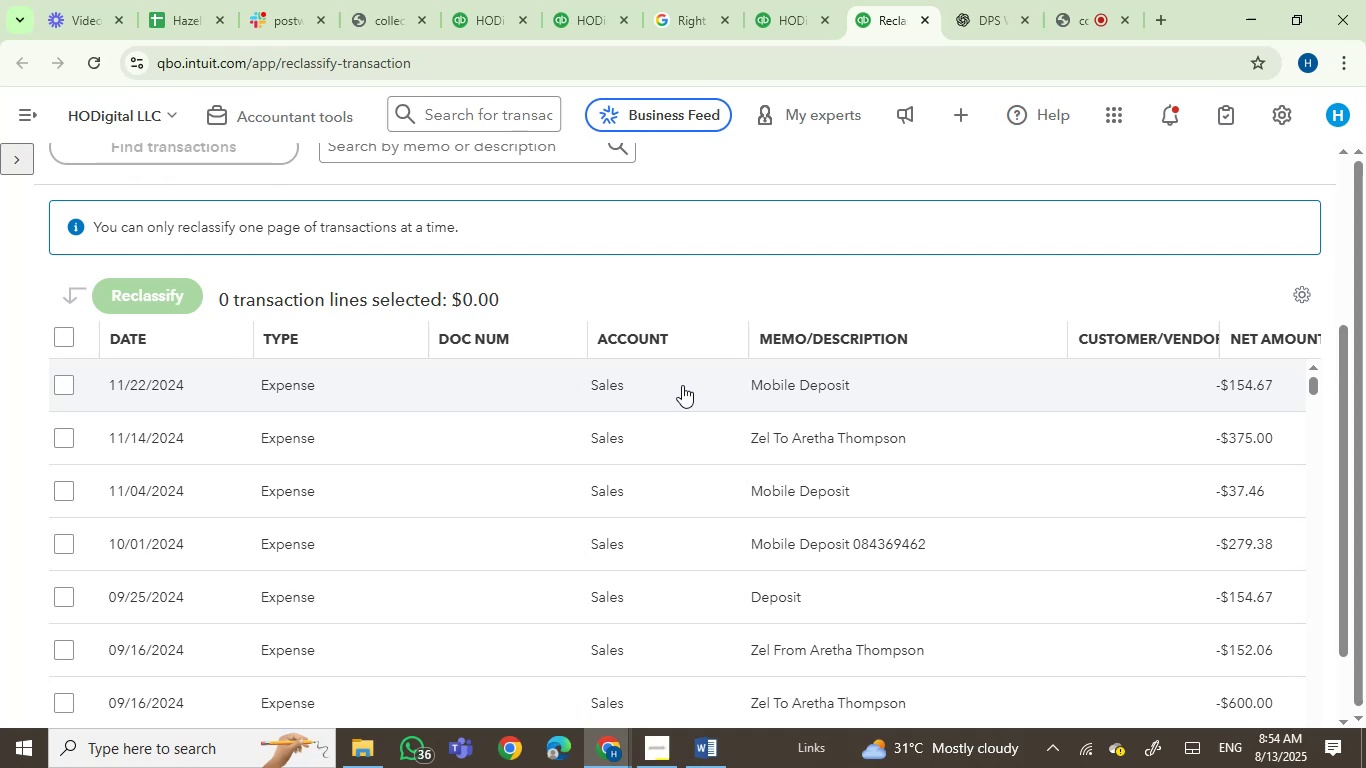 
wait(170.55)
 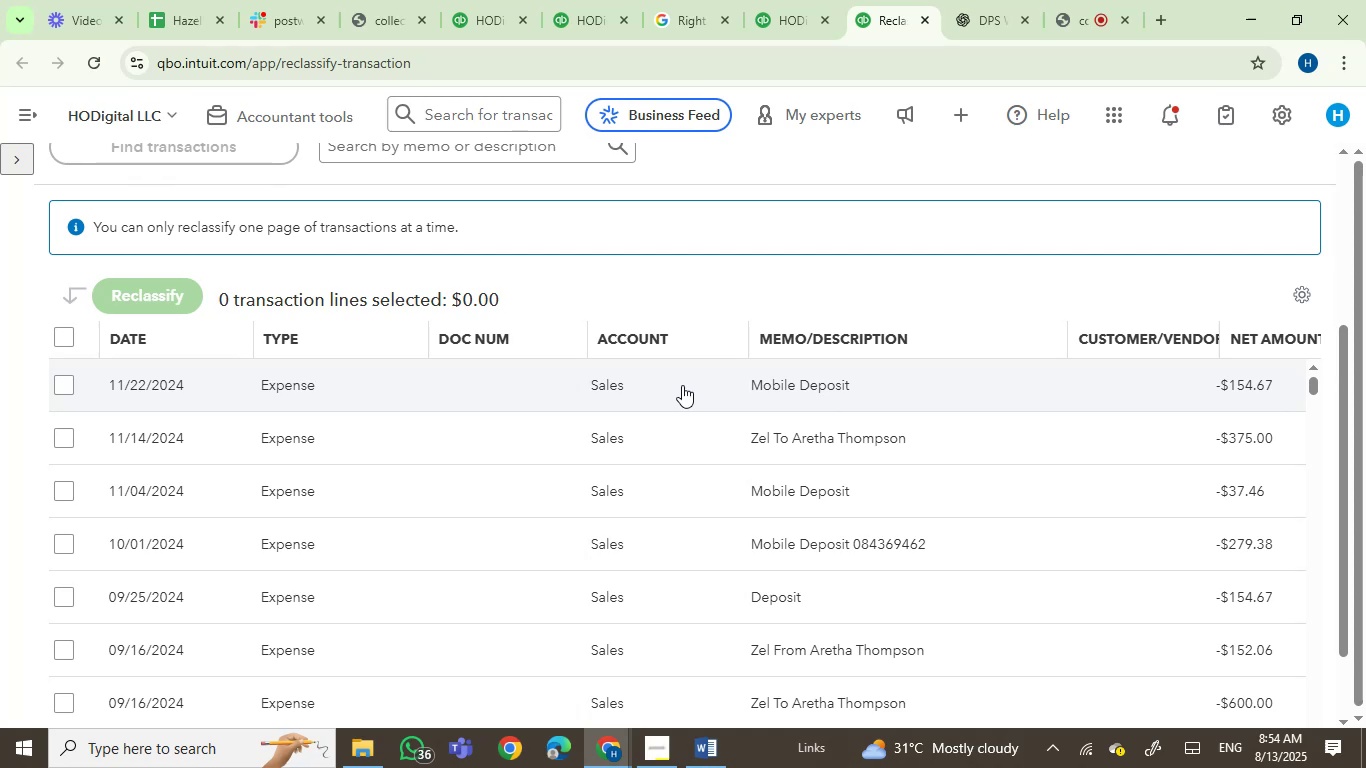 
scroll: coordinate [790, 464], scroll_direction: down, amount: 1.0
 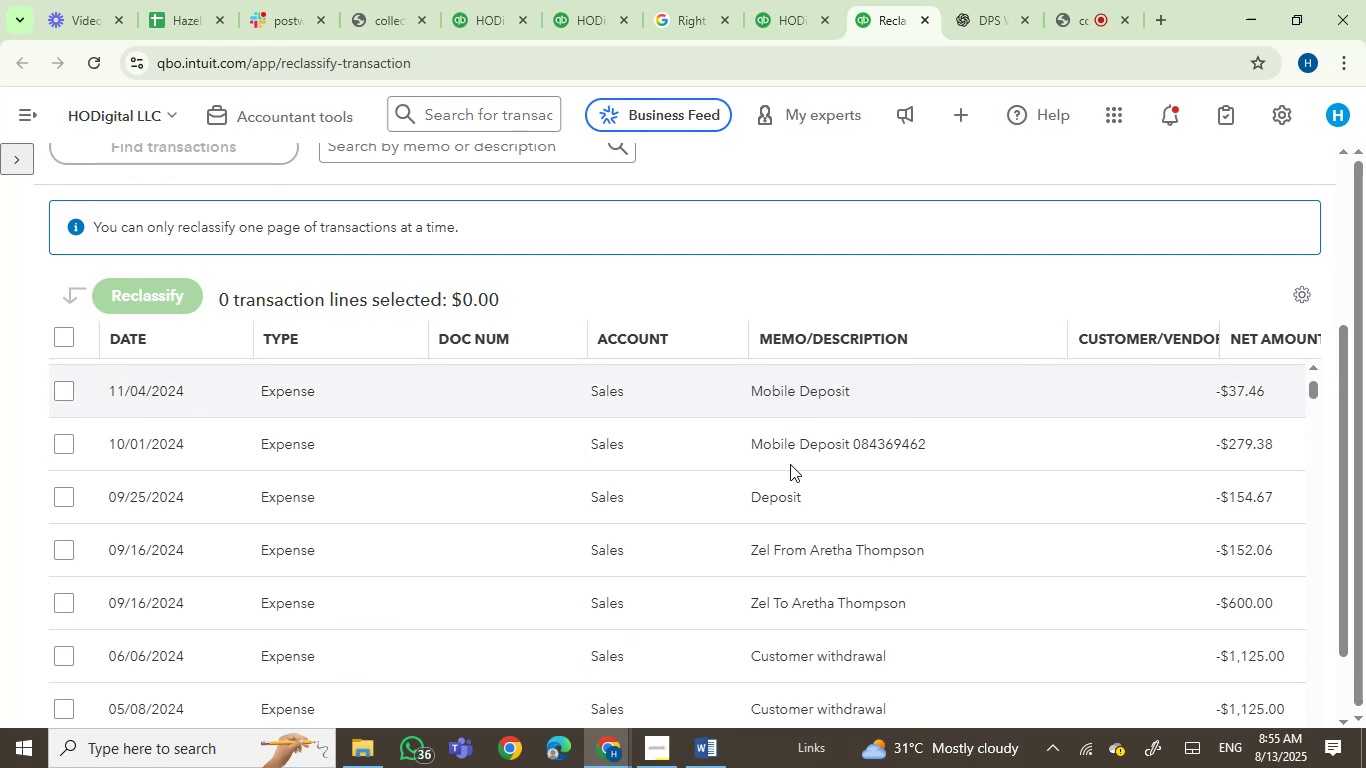 
scroll: coordinate [788, 464], scroll_direction: up, amount: 3.0
 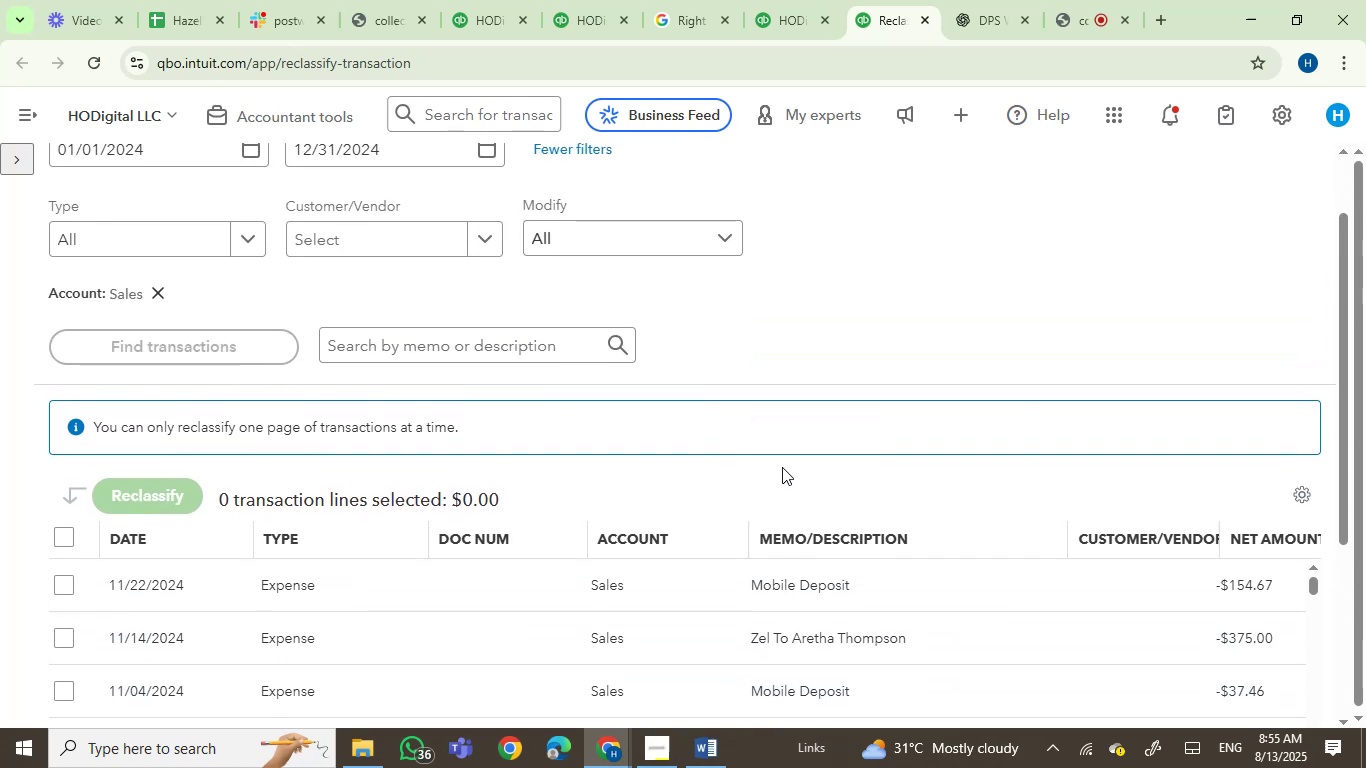 
scroll: coordinate [804, 395], scroll_direction: down, amount: 2.0
 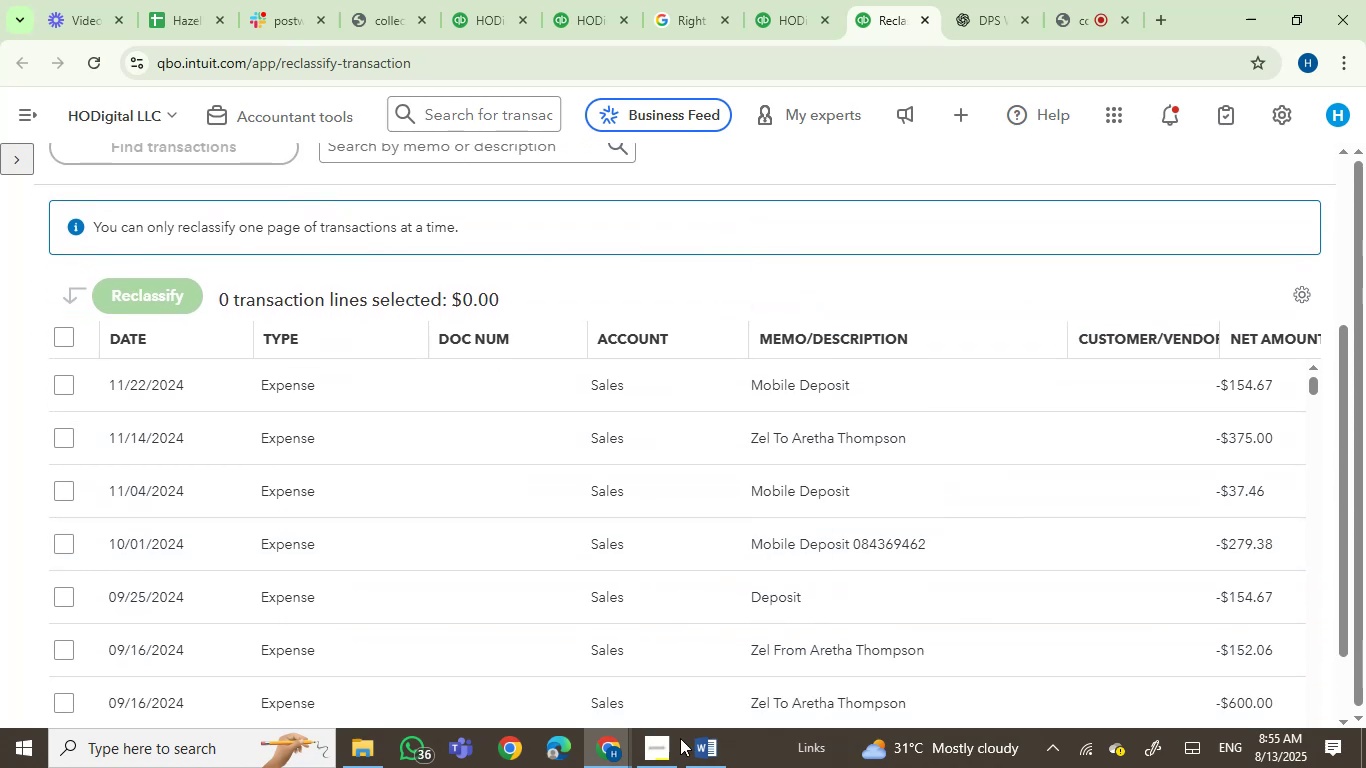 
left_click([653, 753])
 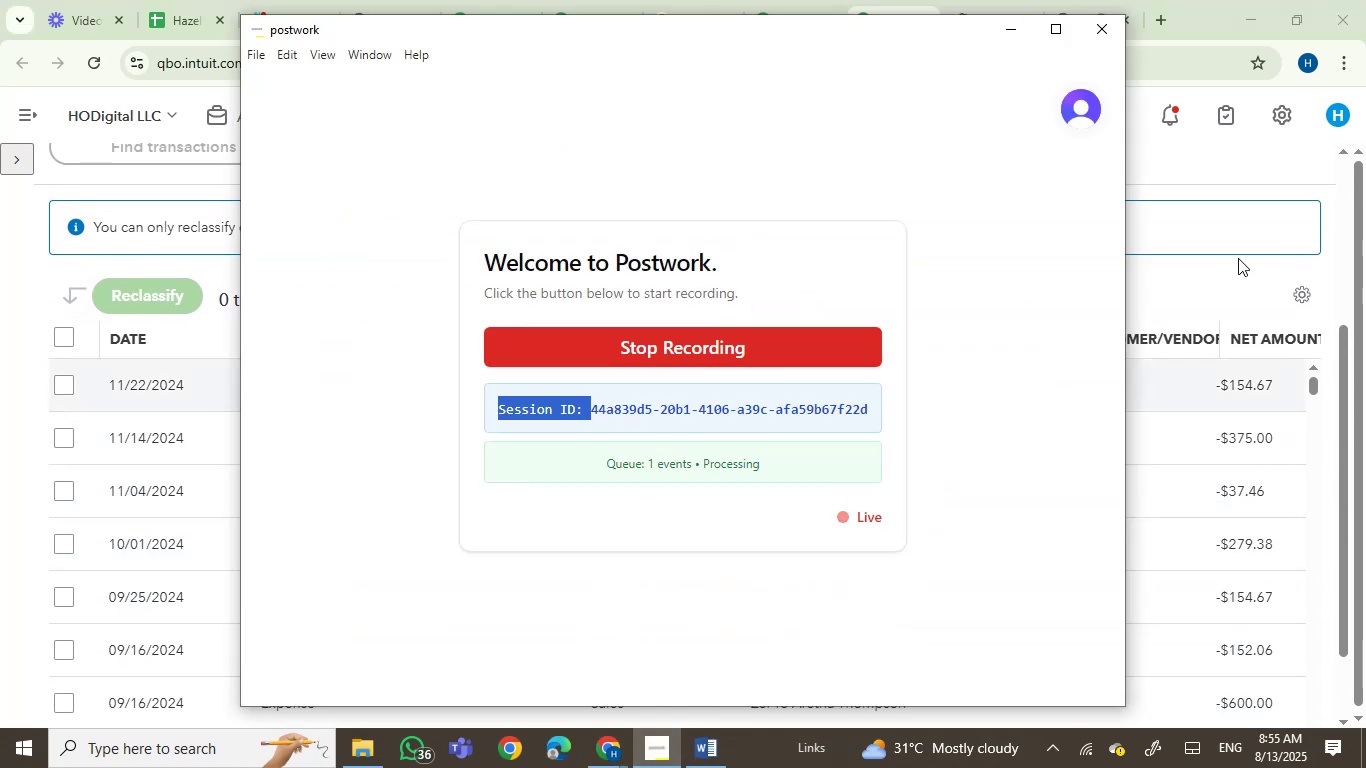 
left_click([1220, 275])
 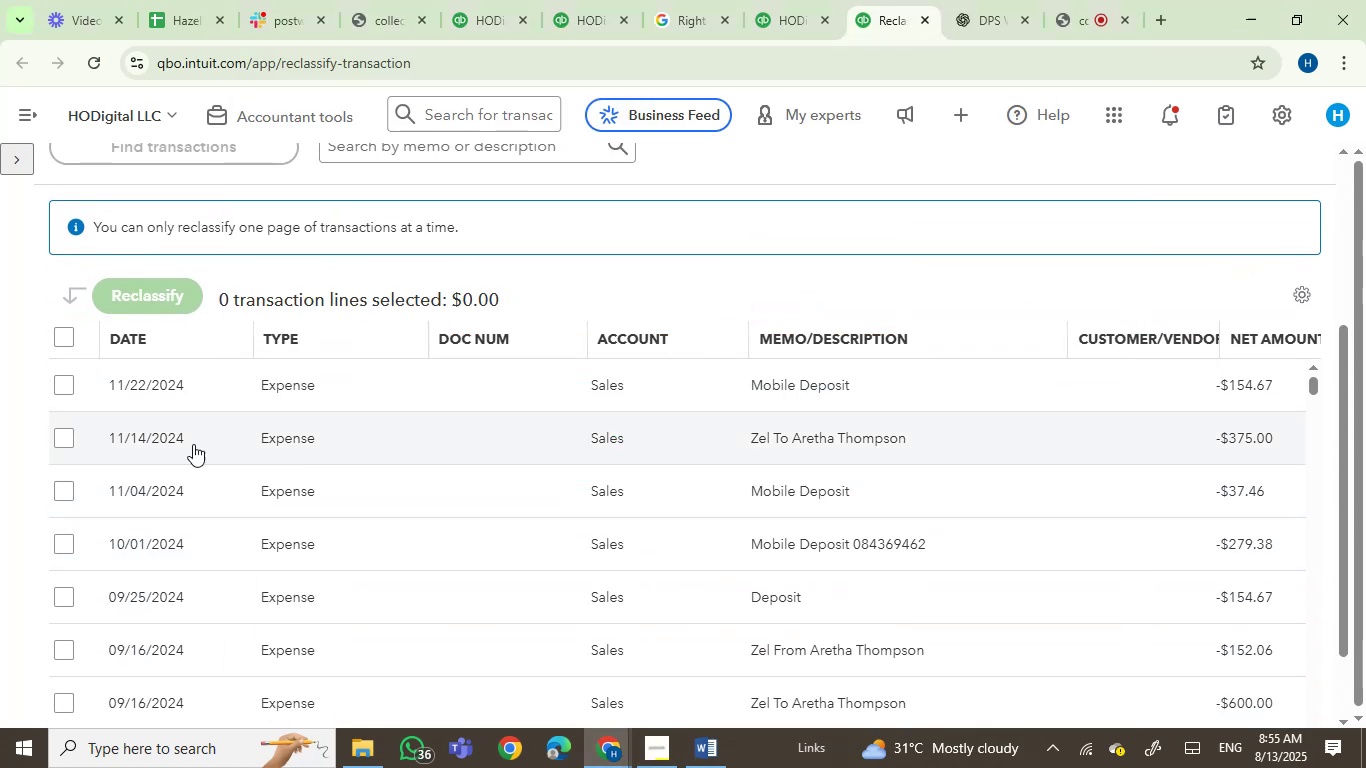 
left_click([59, 431])
 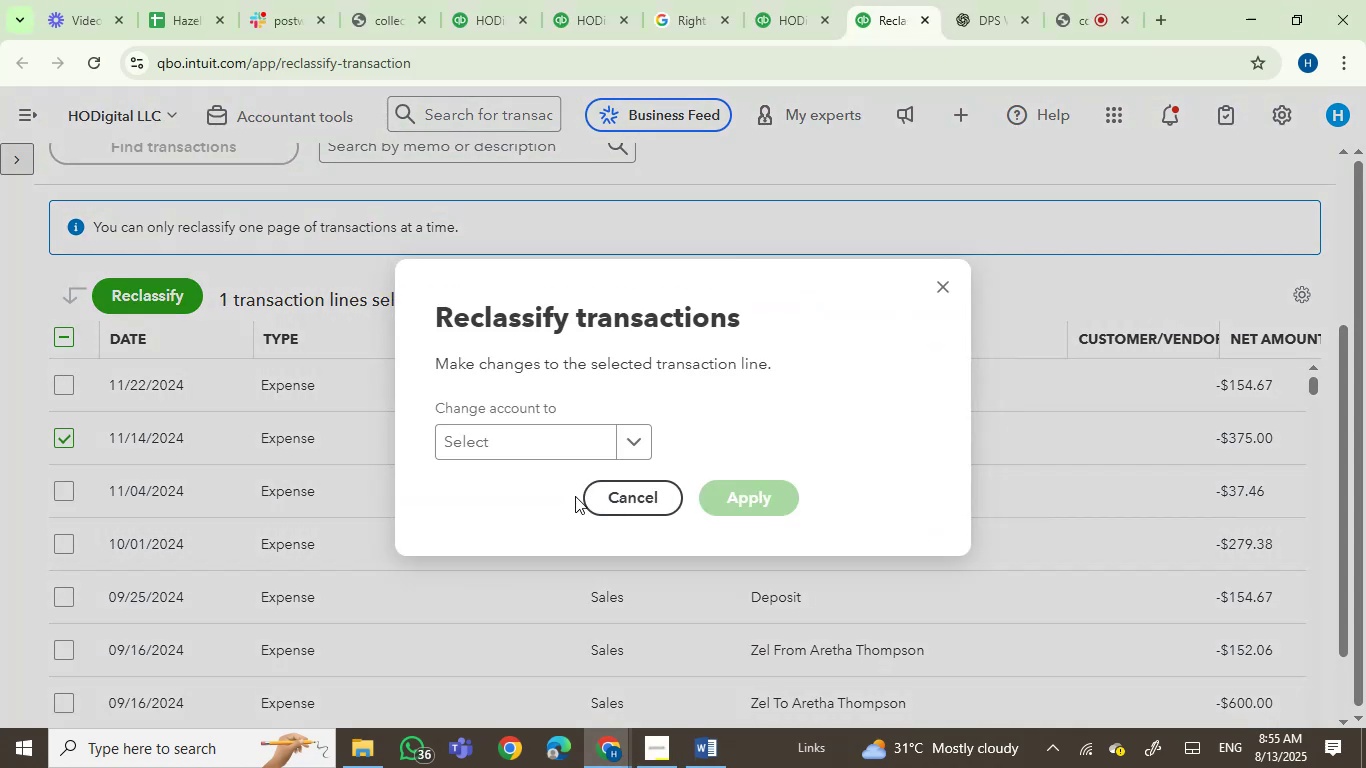 
left_click([478, 443])
 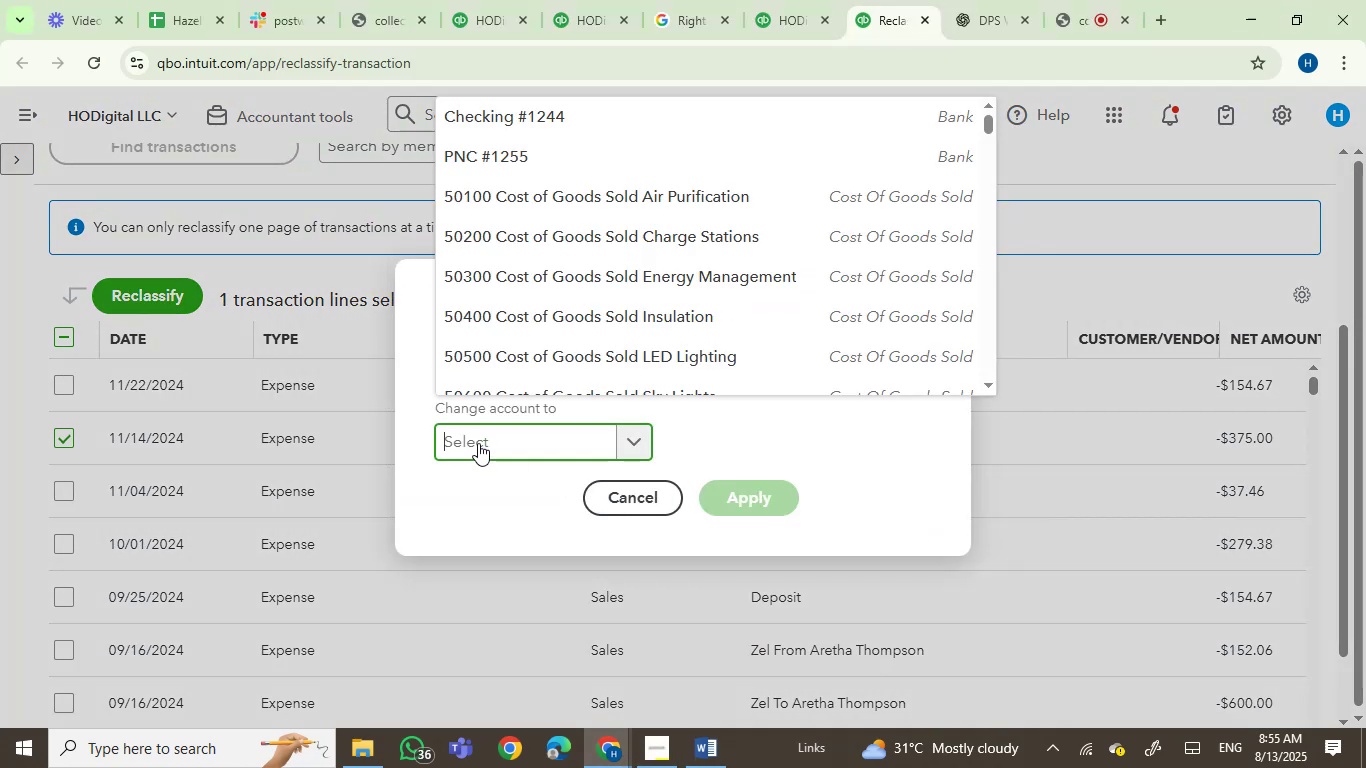 
type(contr)
 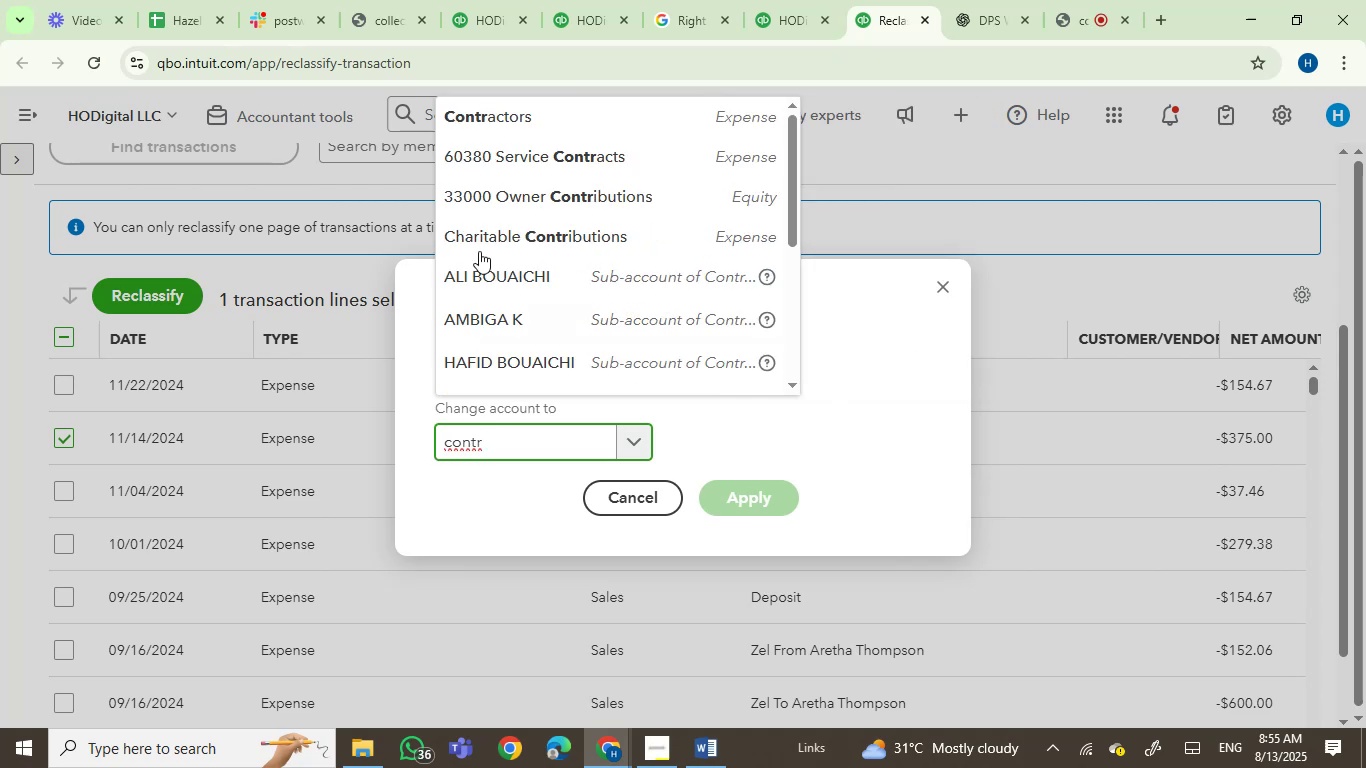 
left_click([537, 112])
 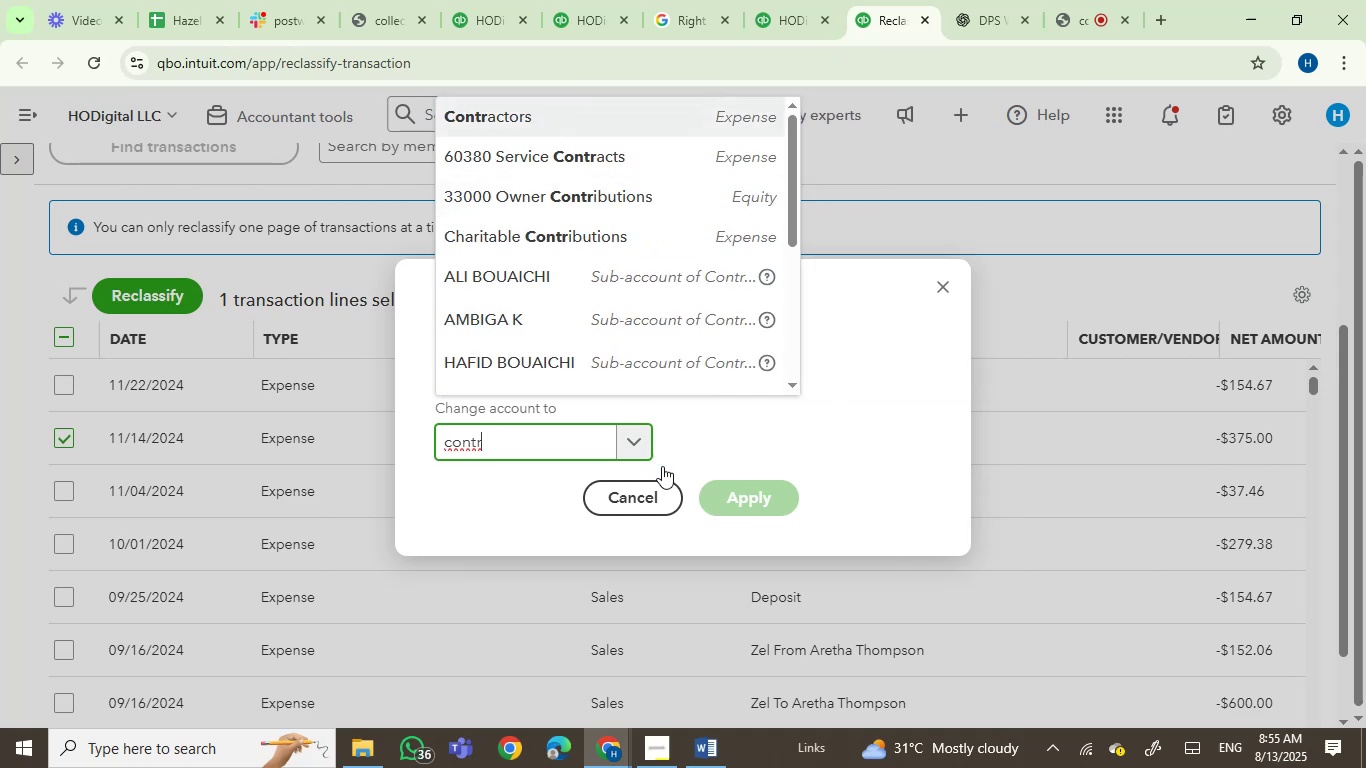 
mouse_move([746, 481])
 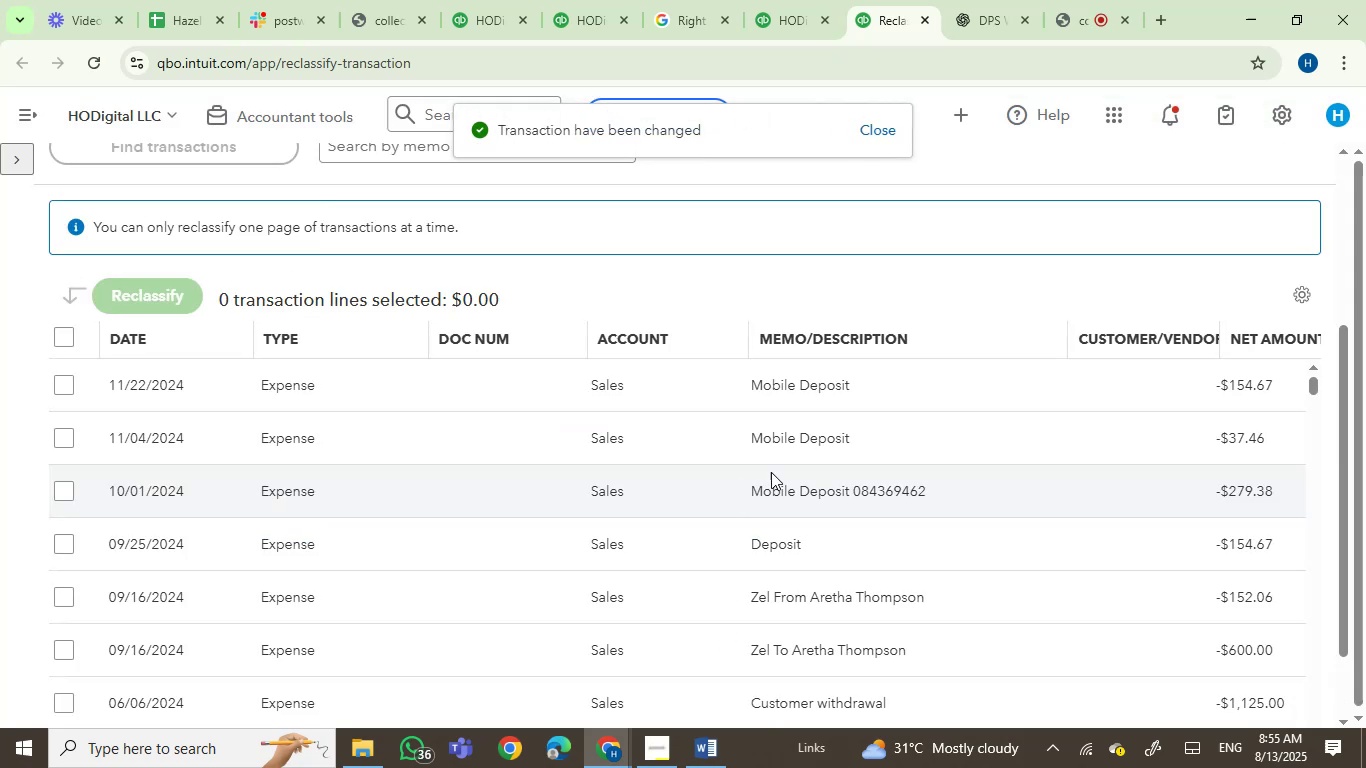 
scroll: coordinate [794, 462], scroll_direction: up, amount: 1.0
 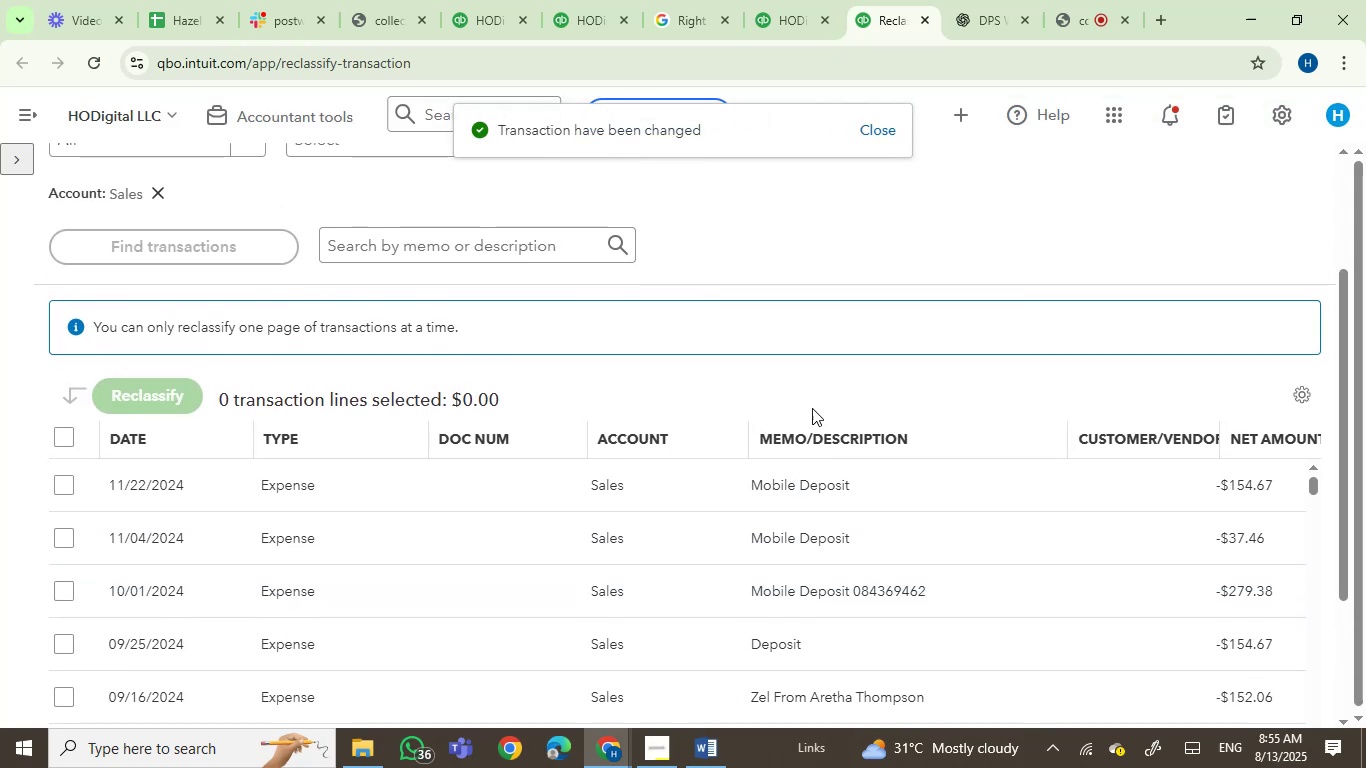 
scroll: coordinate [791, 299], scroll_direction: down, amount: 2.0
 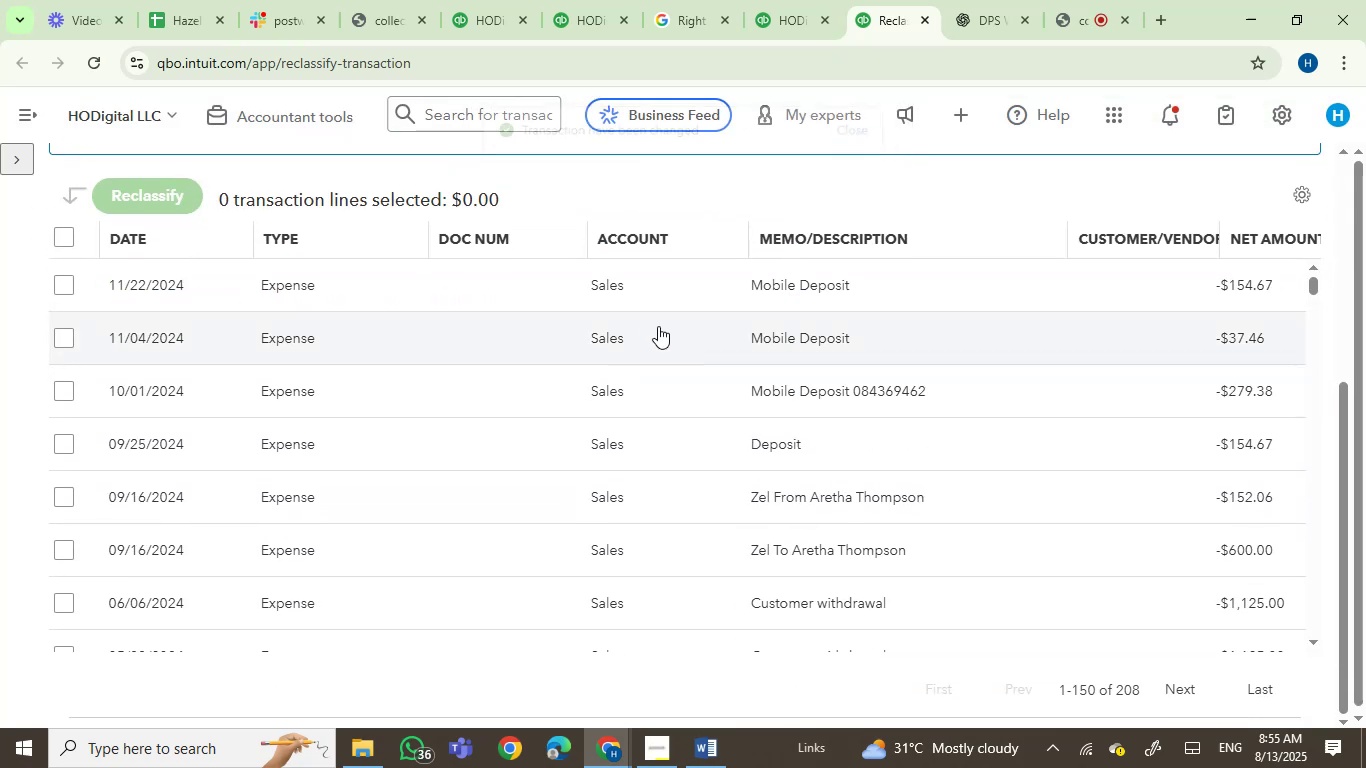 
mouse_move([775, 345])
 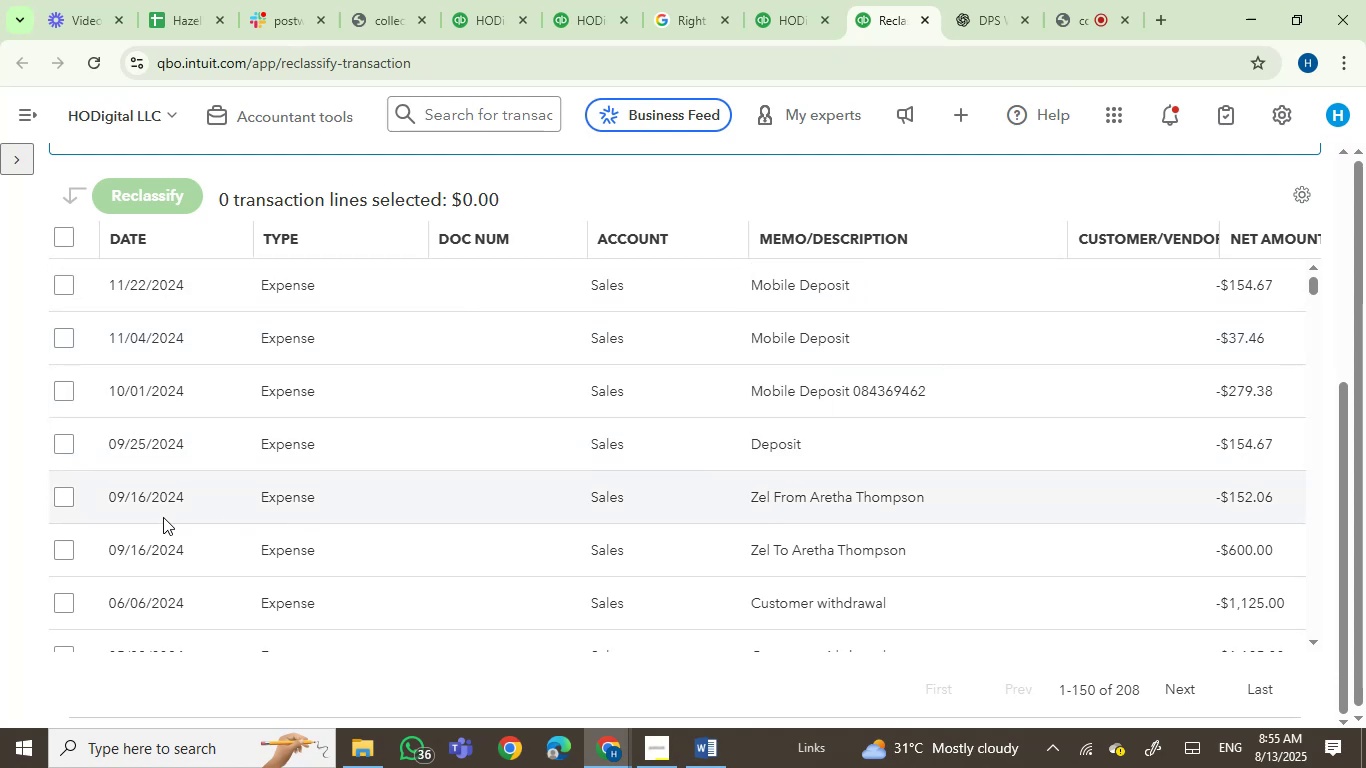 
wait(6.7)
 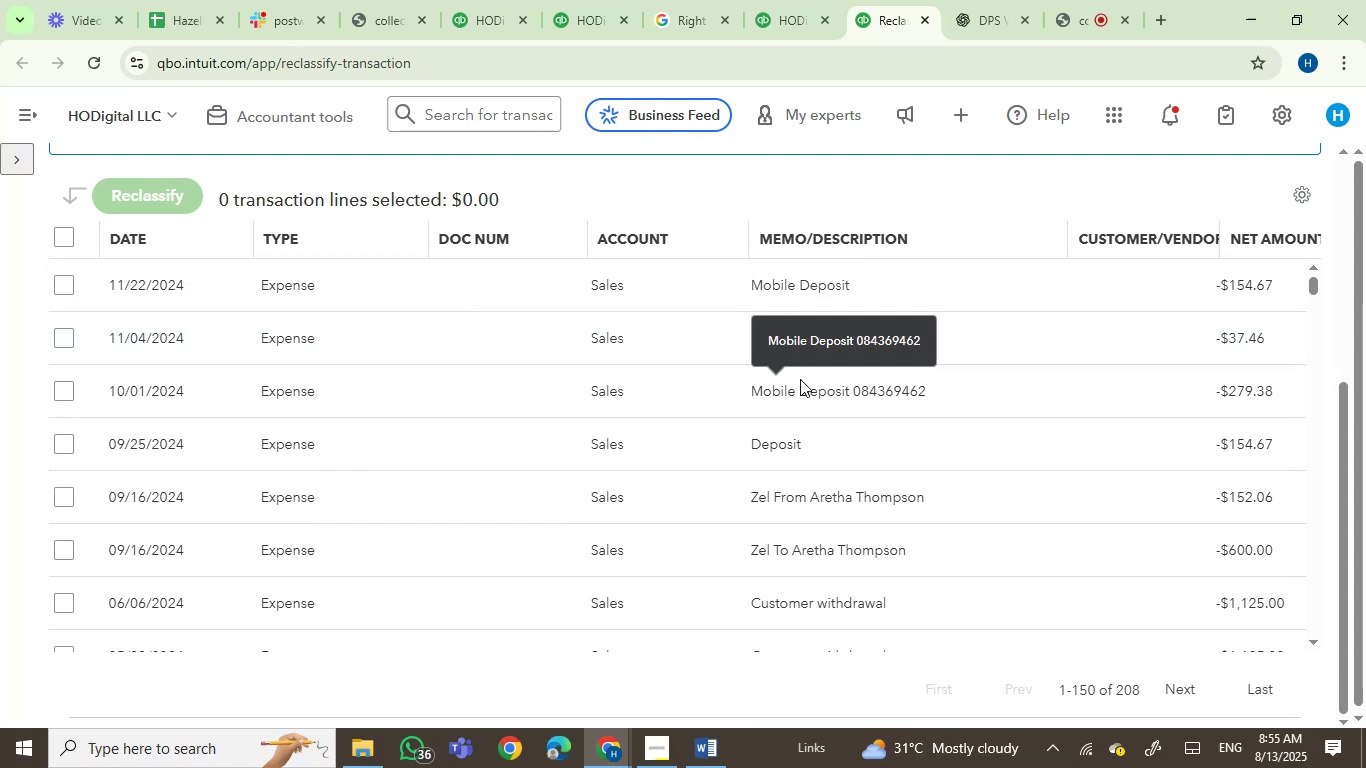 
left_click([59, 557])
 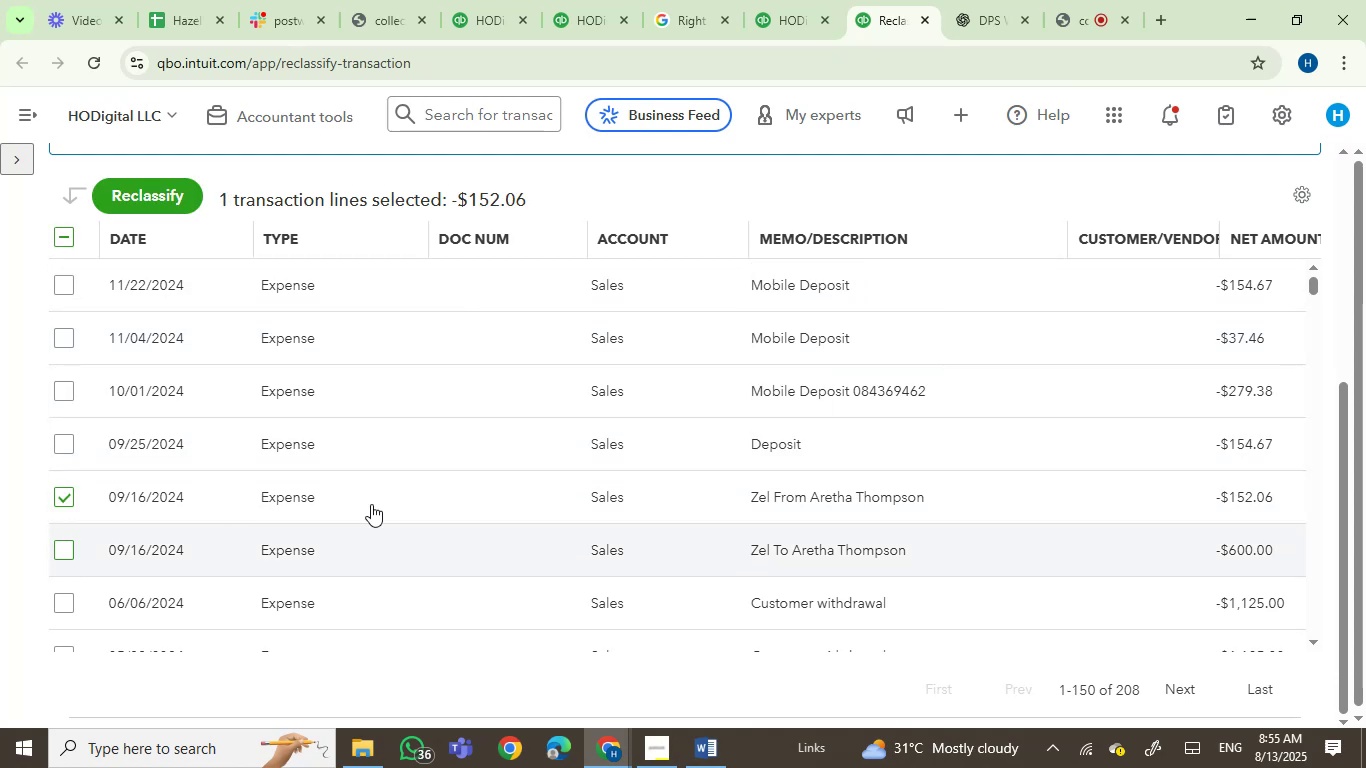 
scroll: coordinate [420, 502], scroll_direction: down, amount: 2.0
 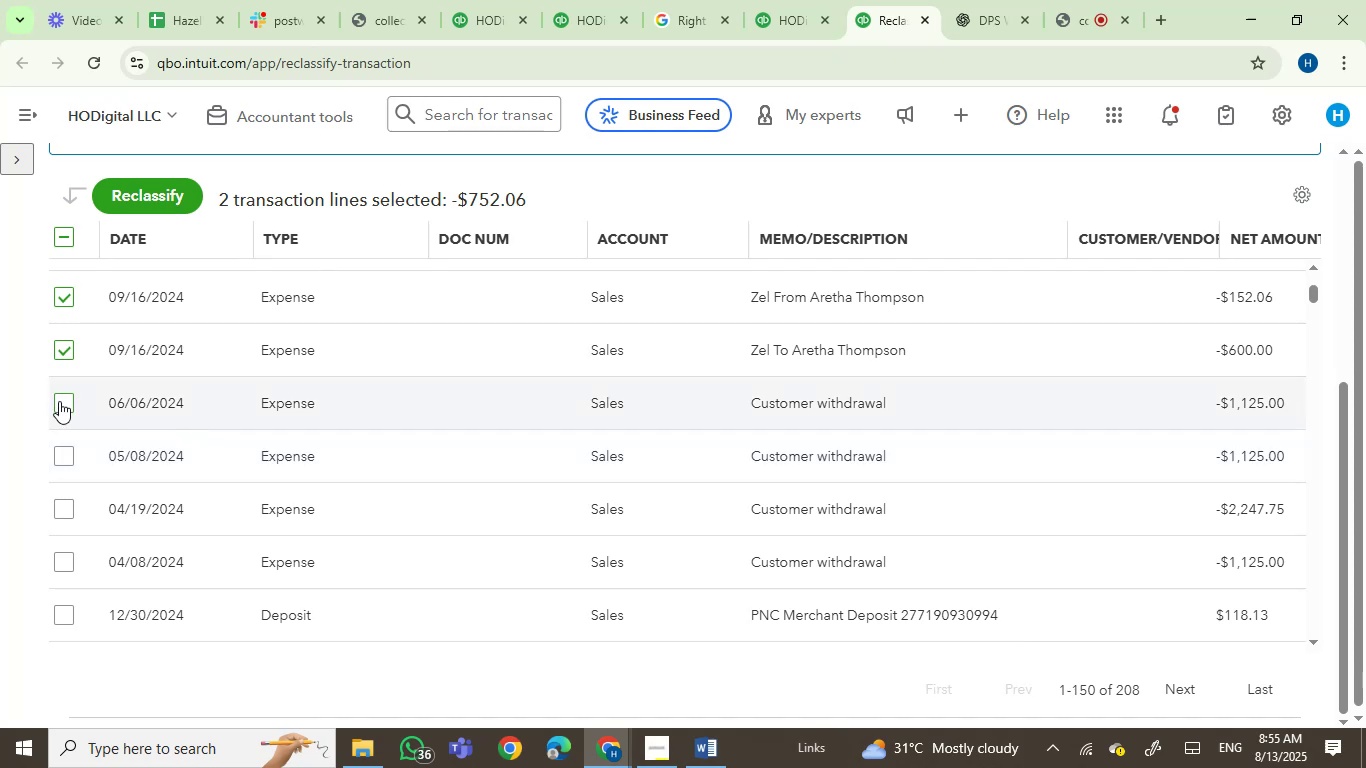 
wait(5.92)
 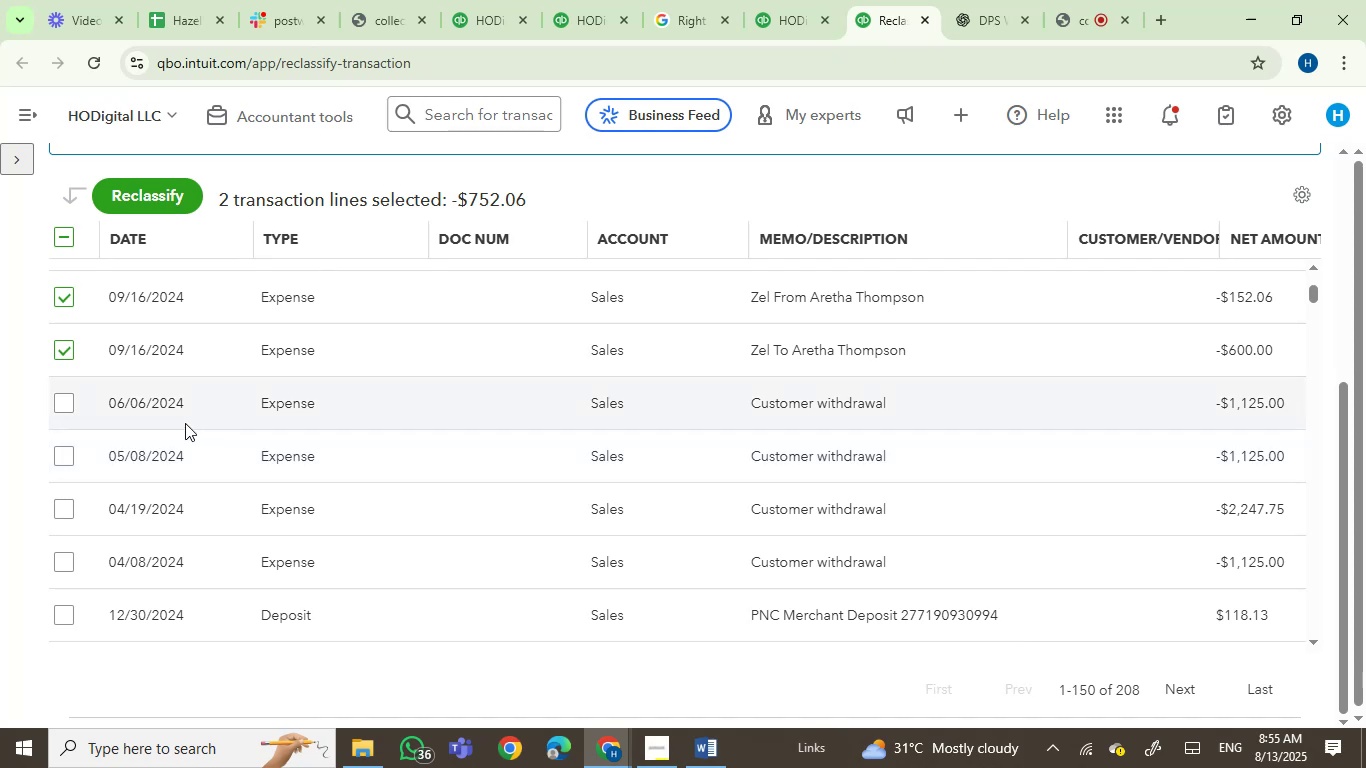 
scroll: coordinate [417, 545], scroll_direction: down, amount: 2.0
 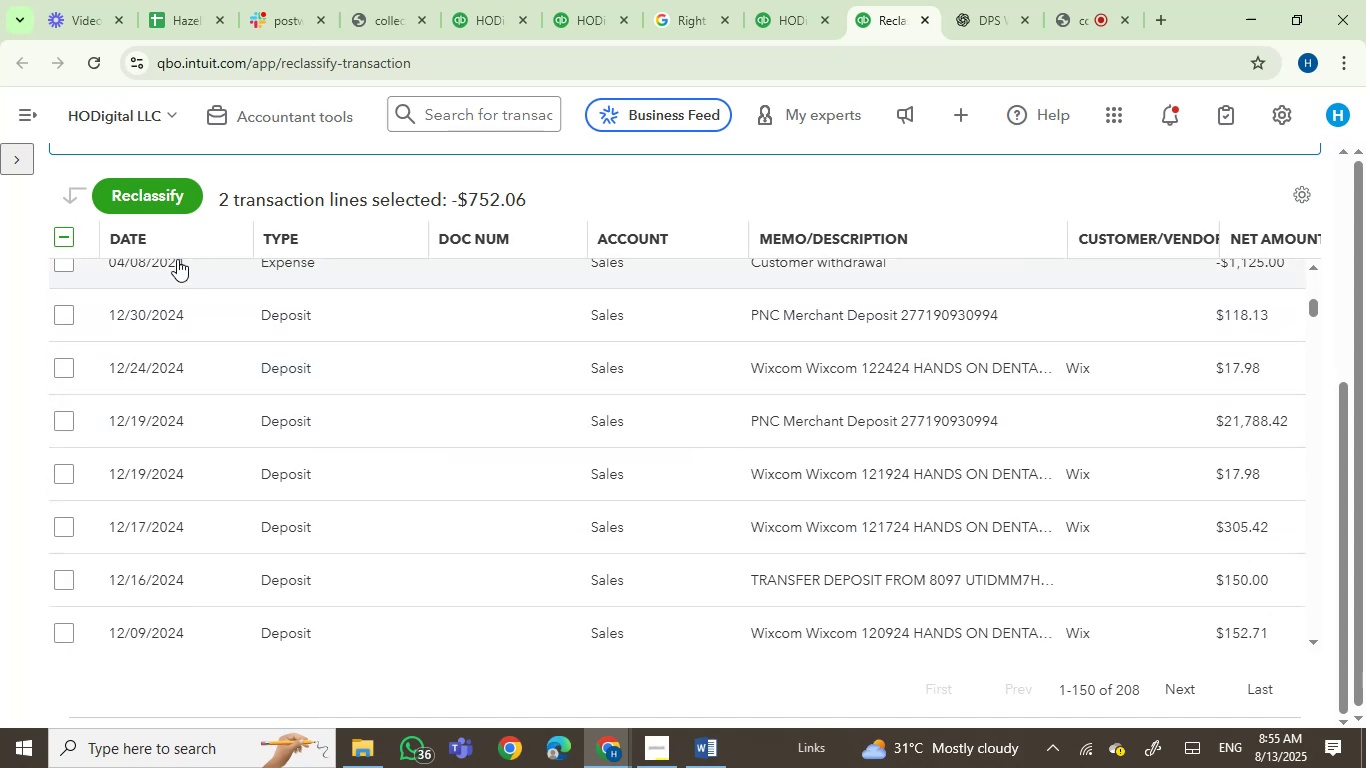 
scroll: coordinate [323, 518], scroll_direction: up, amount: 5.0
 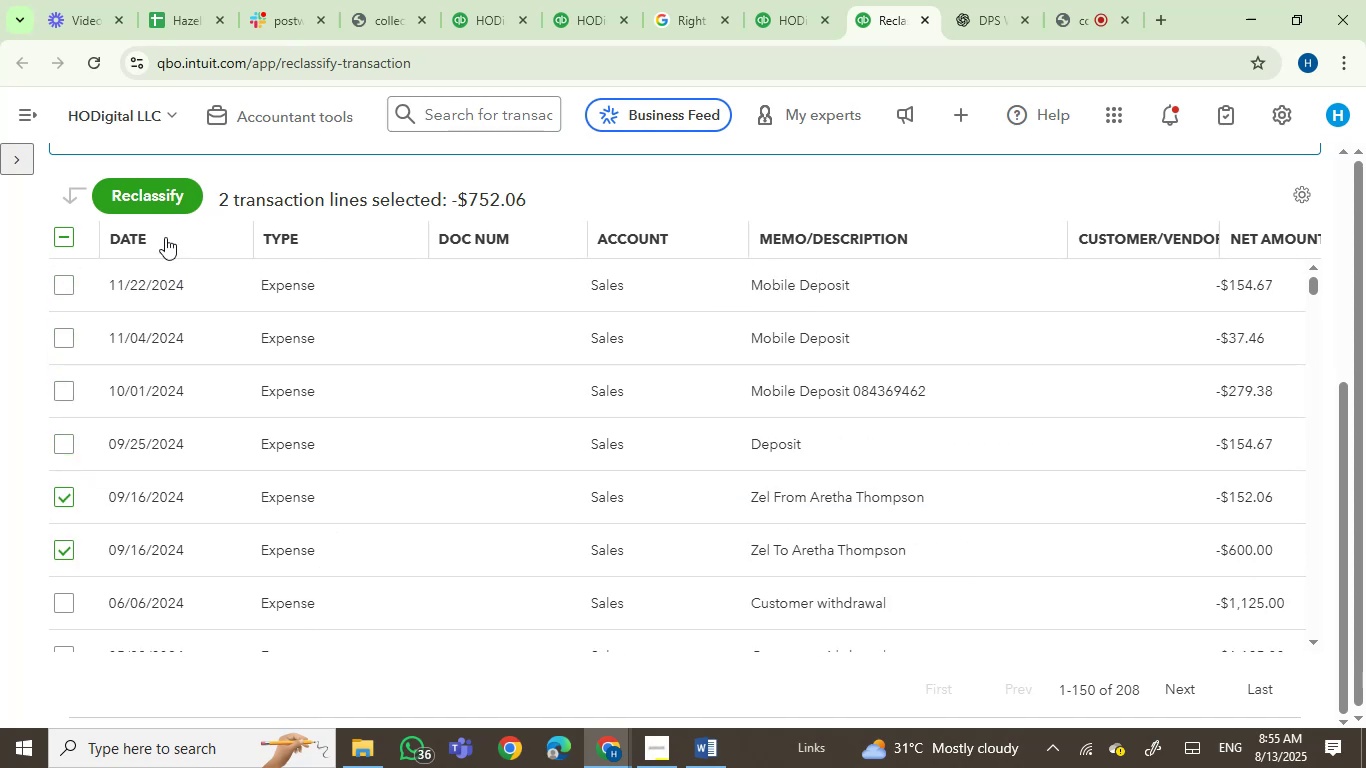 
left_click([156, 203])
 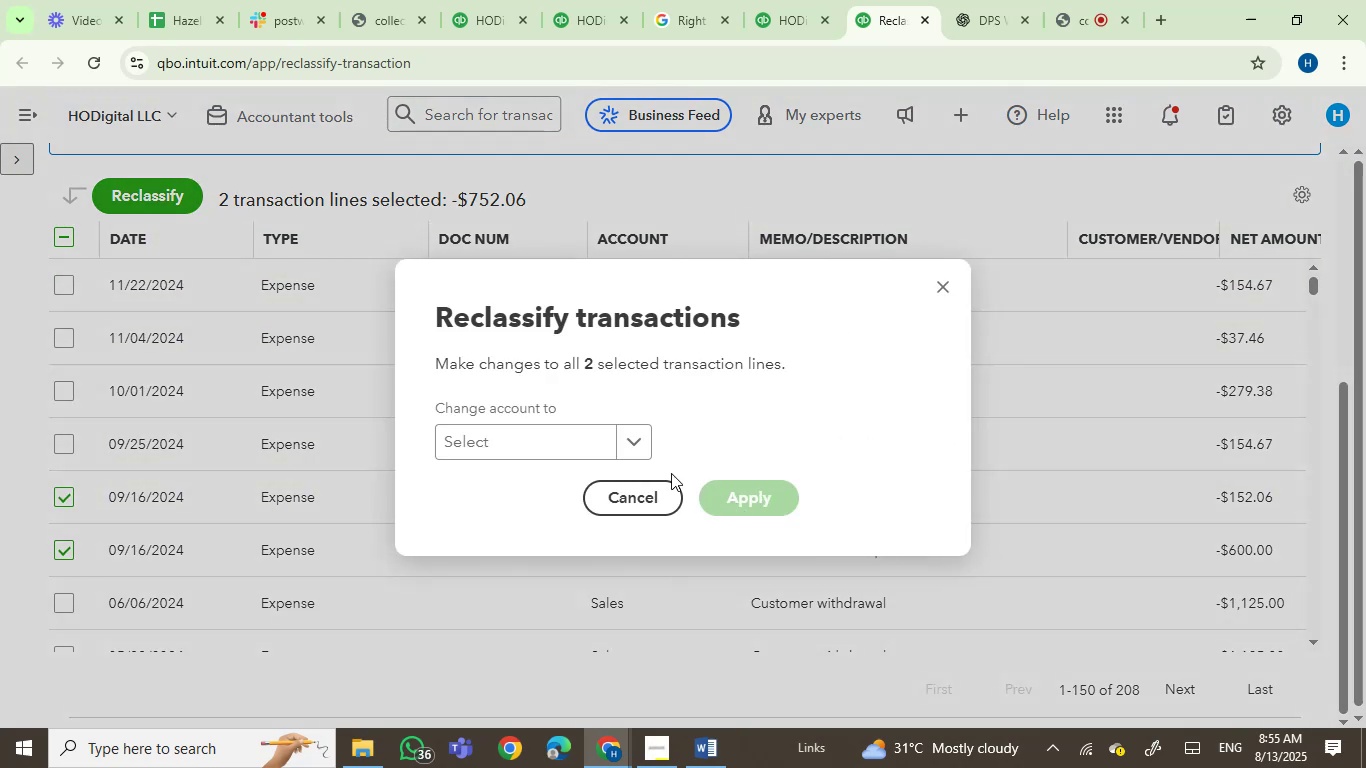 
left_click([571, 453])
 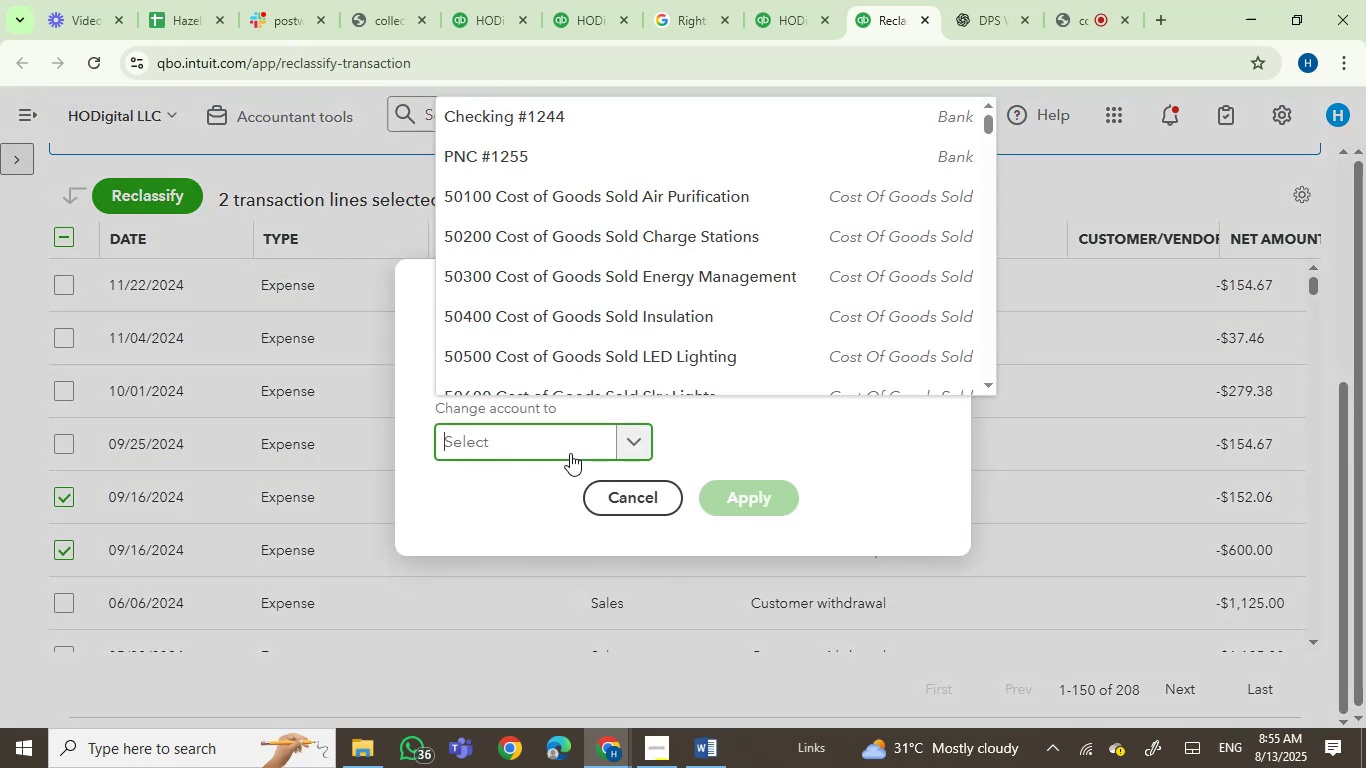 
type(contr)
 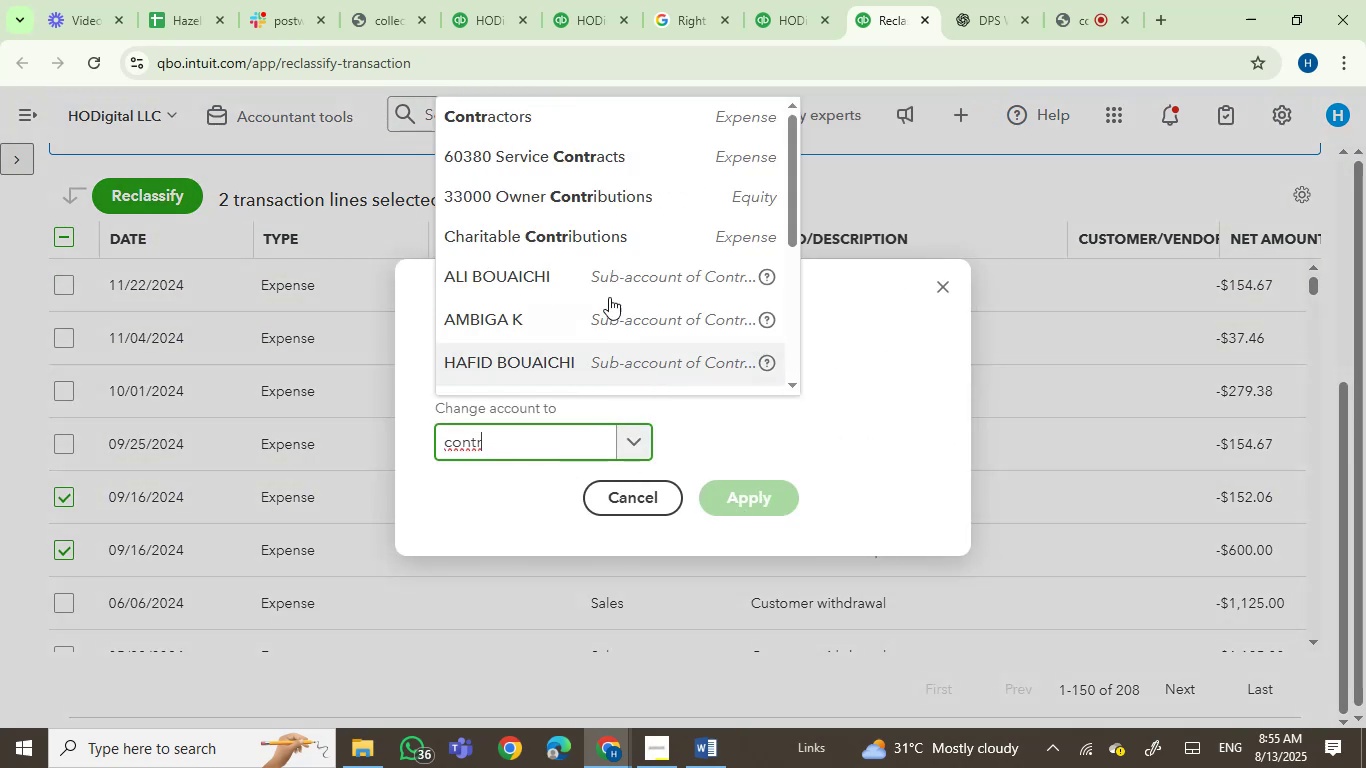 
left_click([567, 124])
 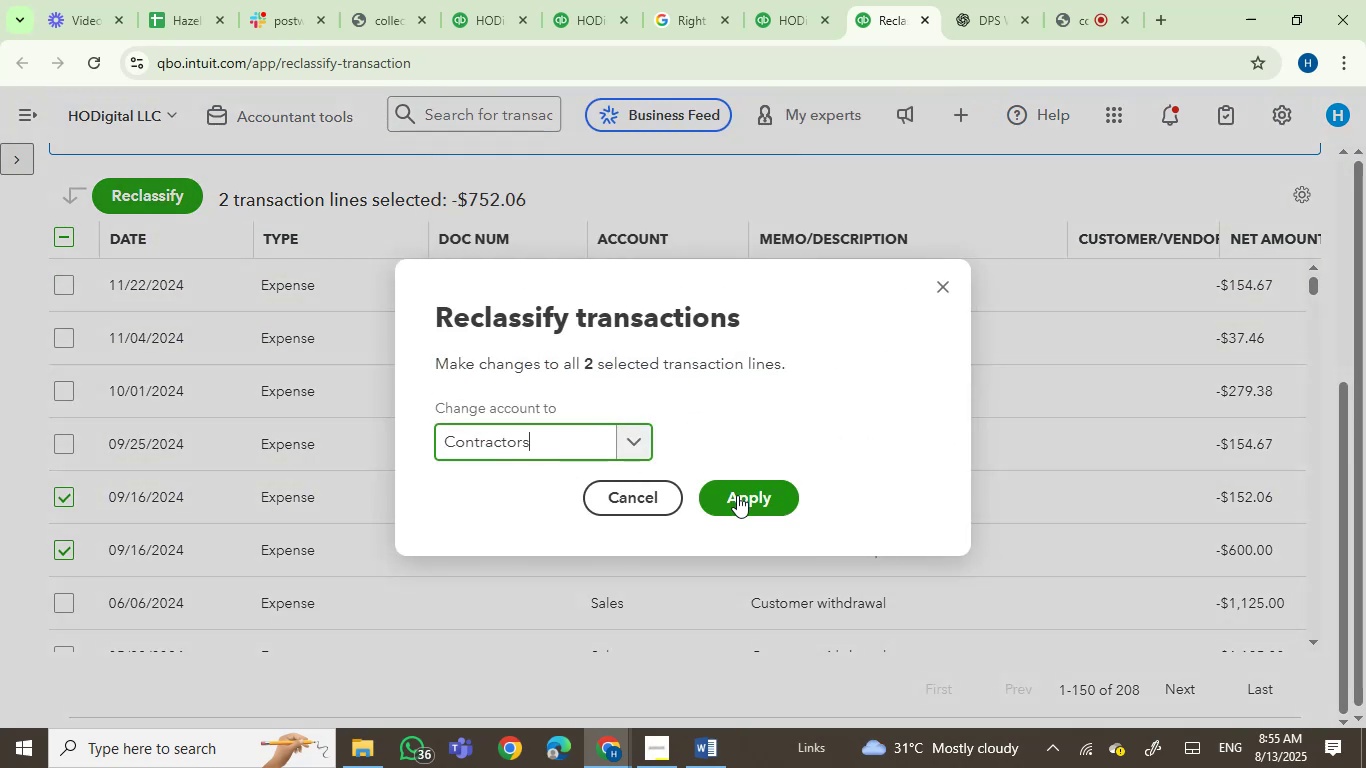 
left_click([736, 494])
 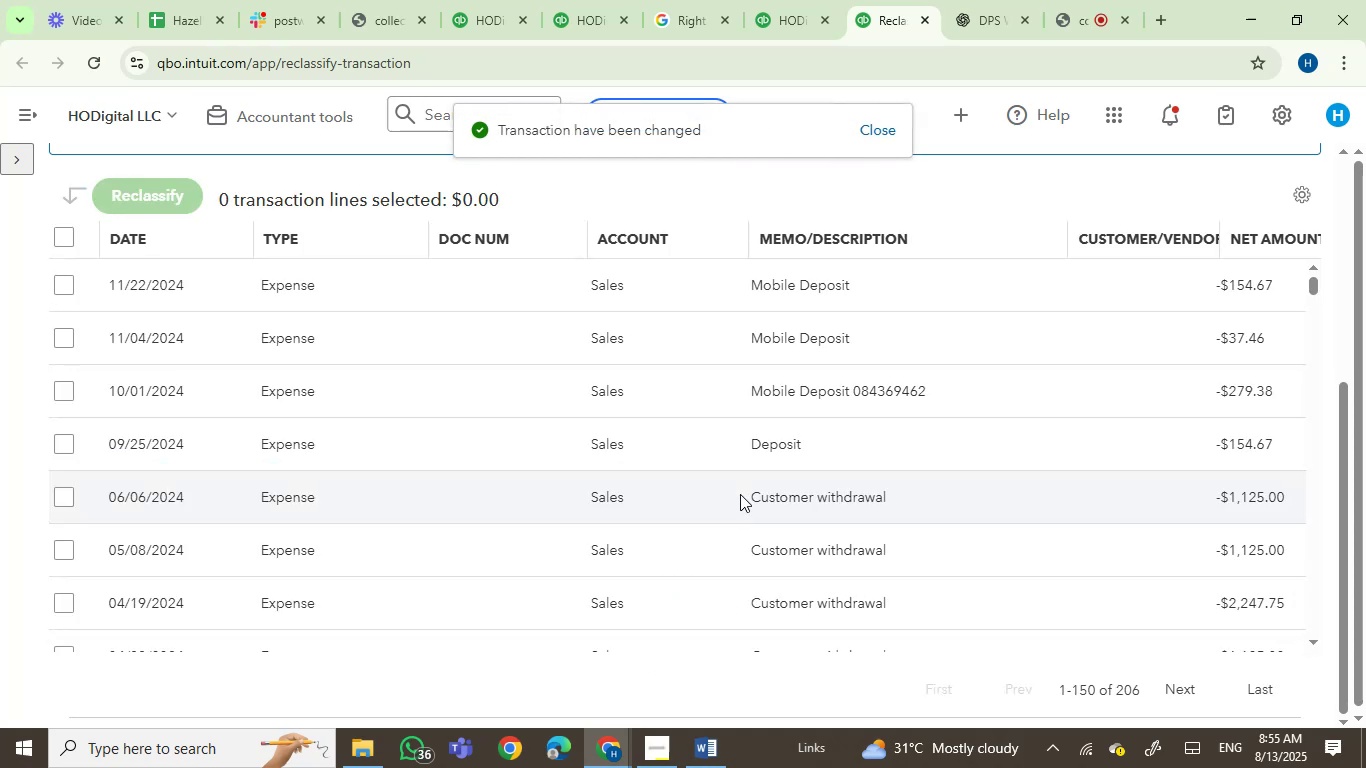 
wait(10.03)
 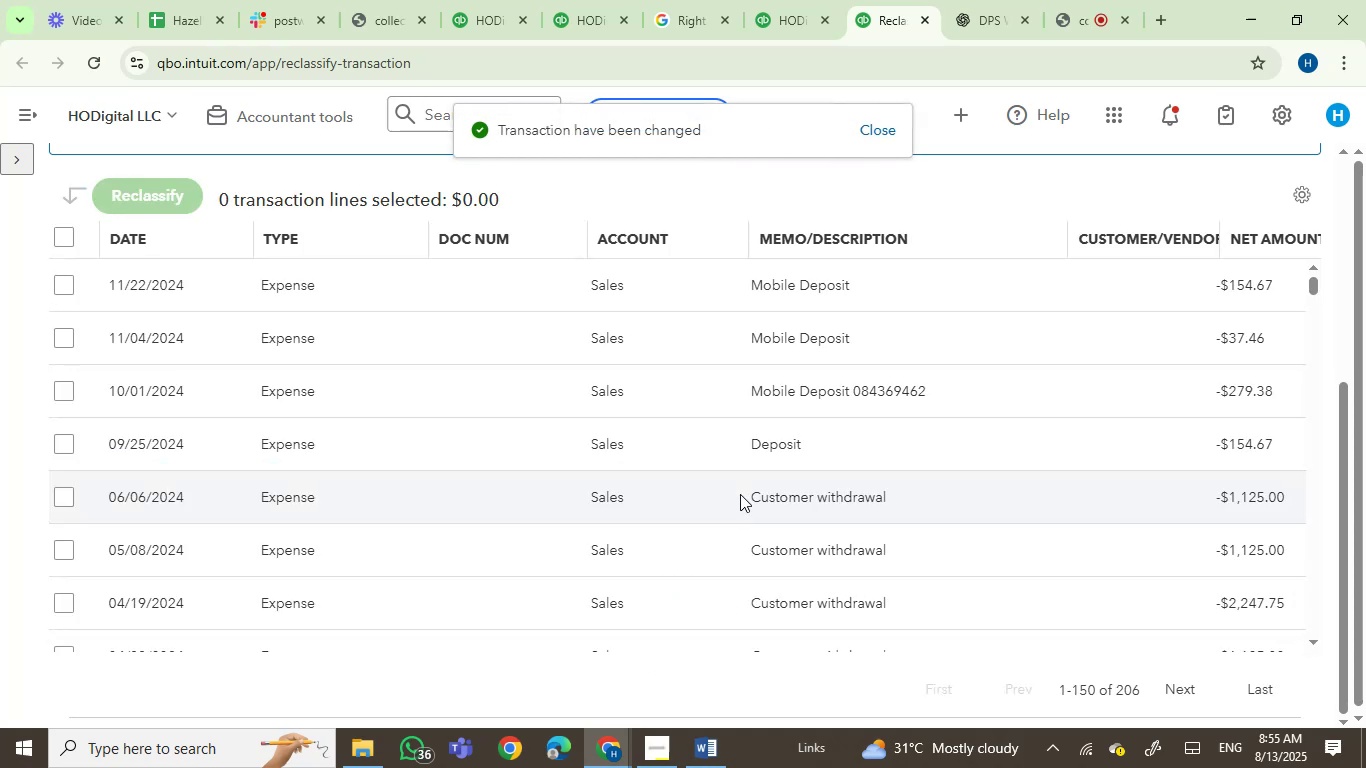 
left_click([833, 234])
 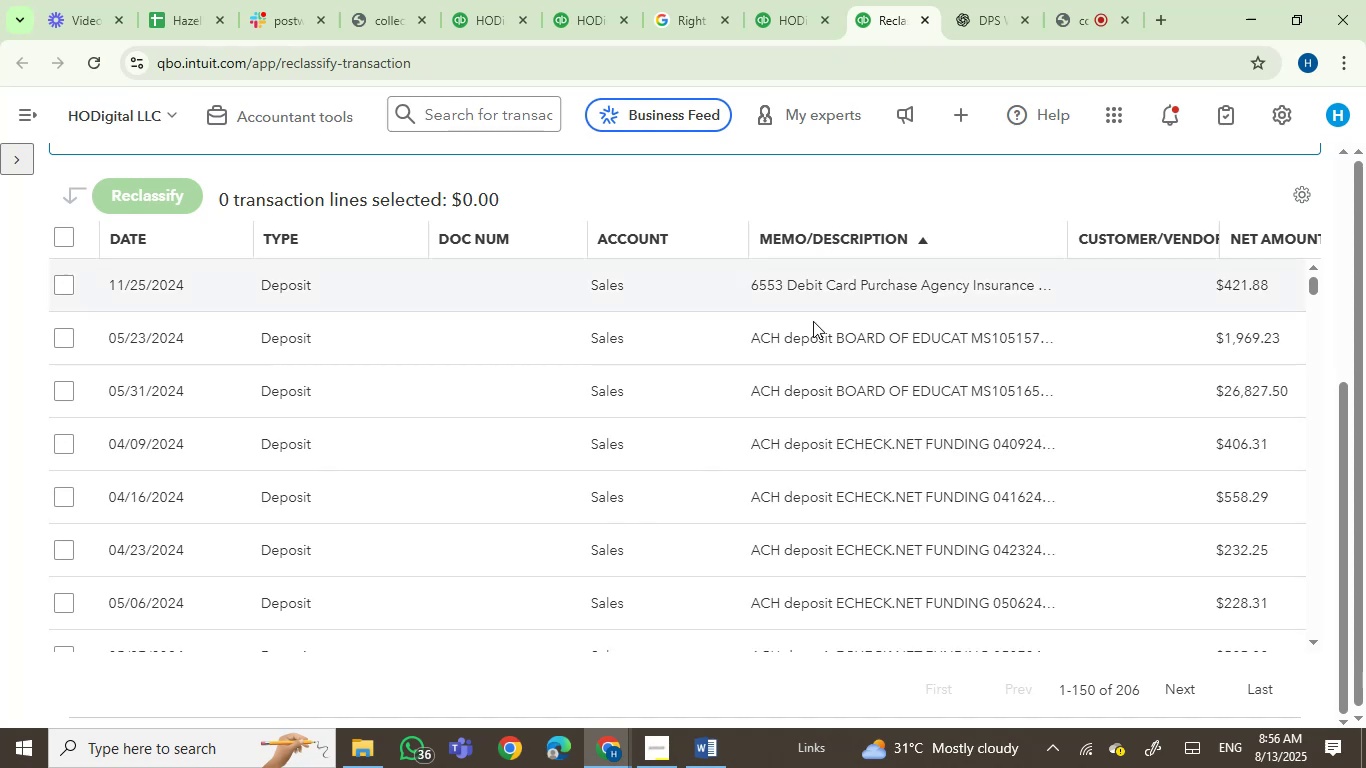 
scroll: coordinate [673, 476], scroll_direction: up, amount: 2.0
 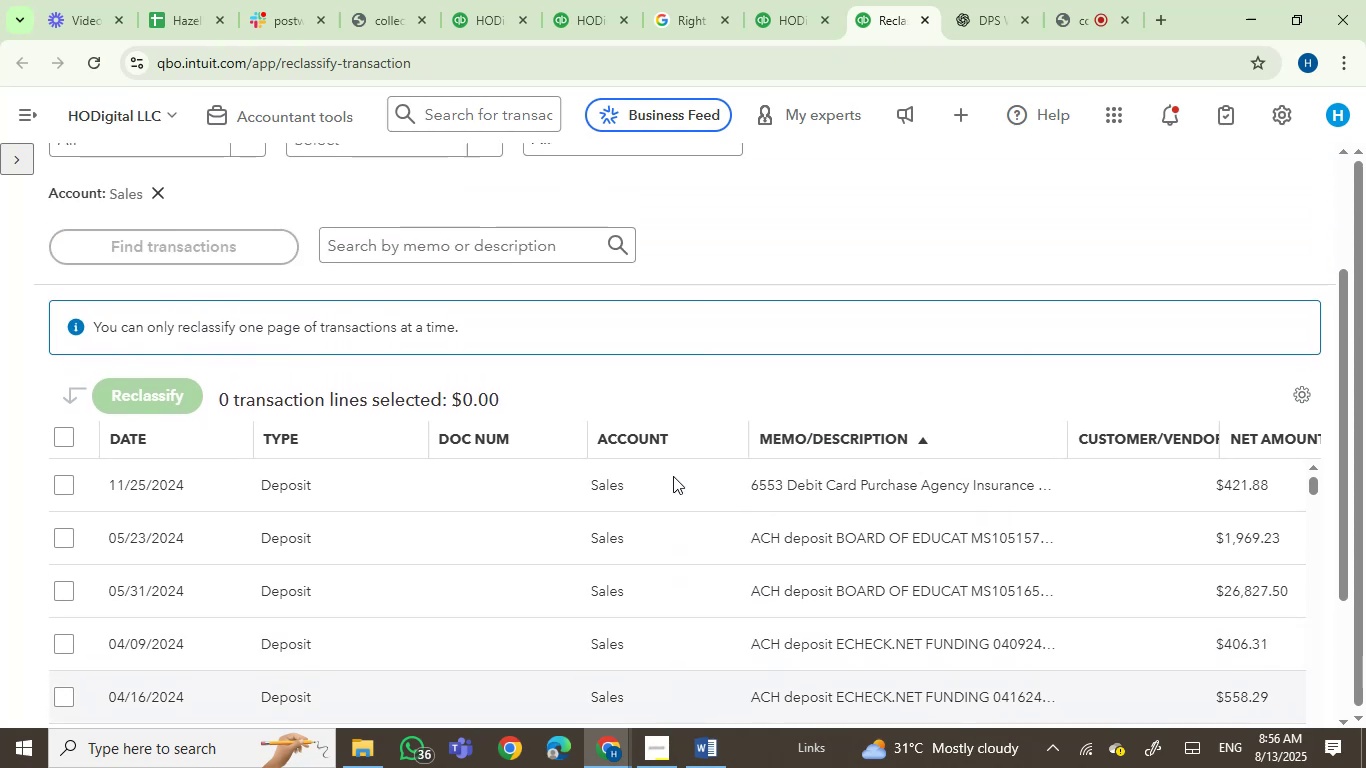 
scroll: coordinate [722, 322], scroll_direction: down, amount: 2.0
 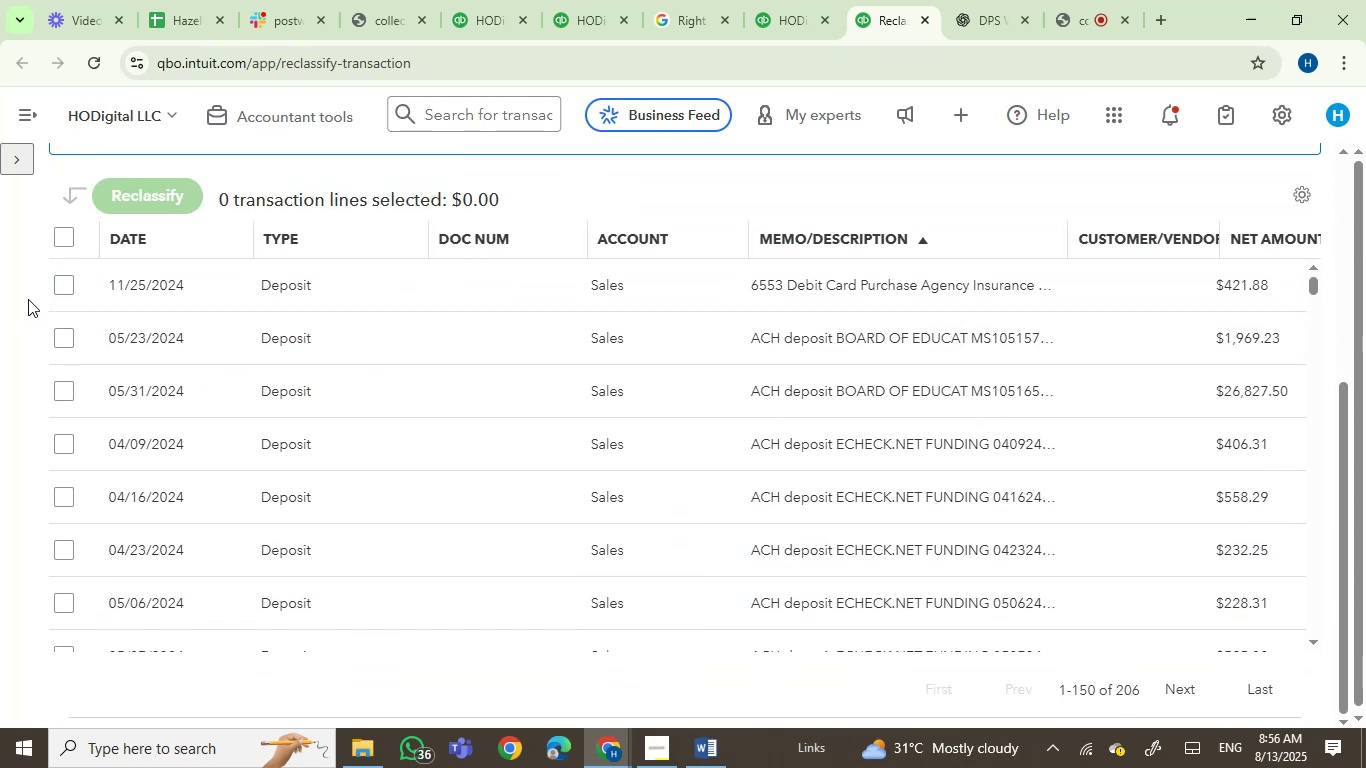 
left_click([70, 284])
 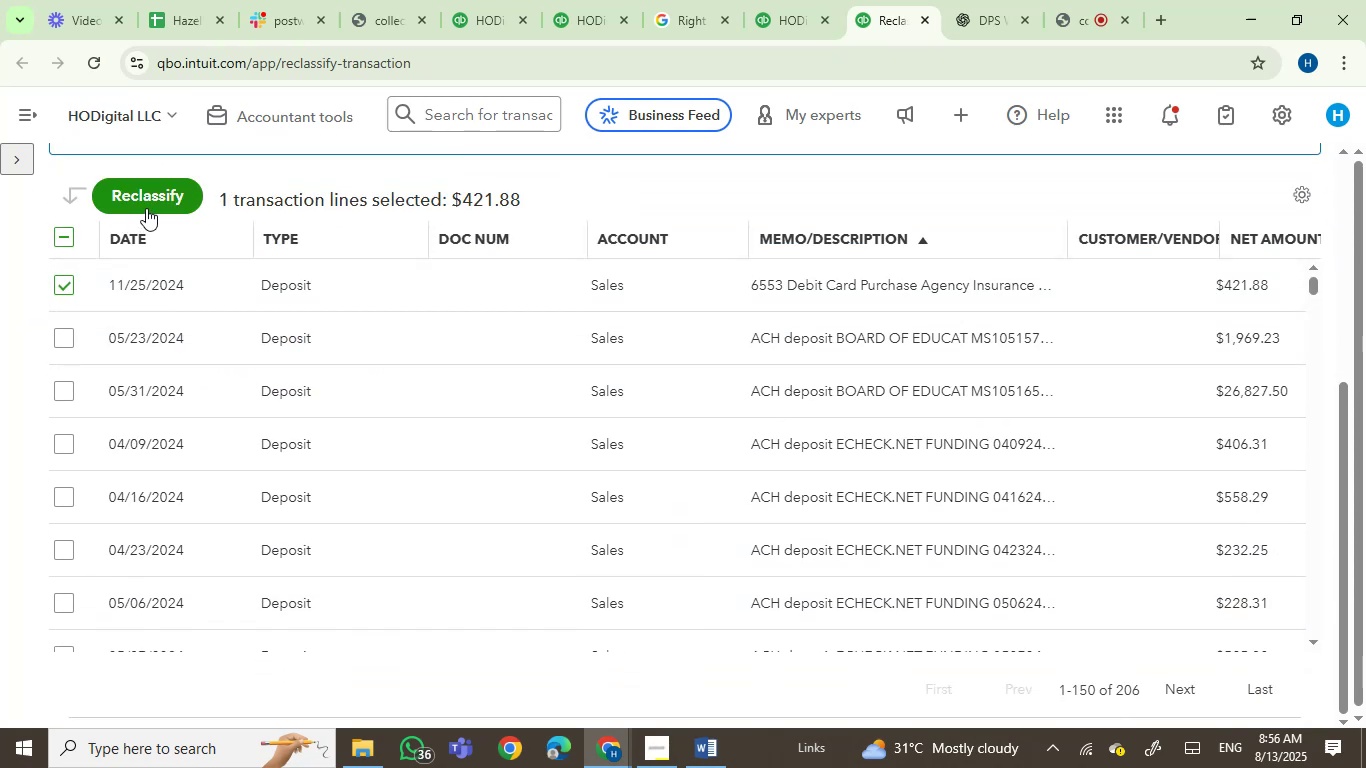 
left_click([146, 208])
 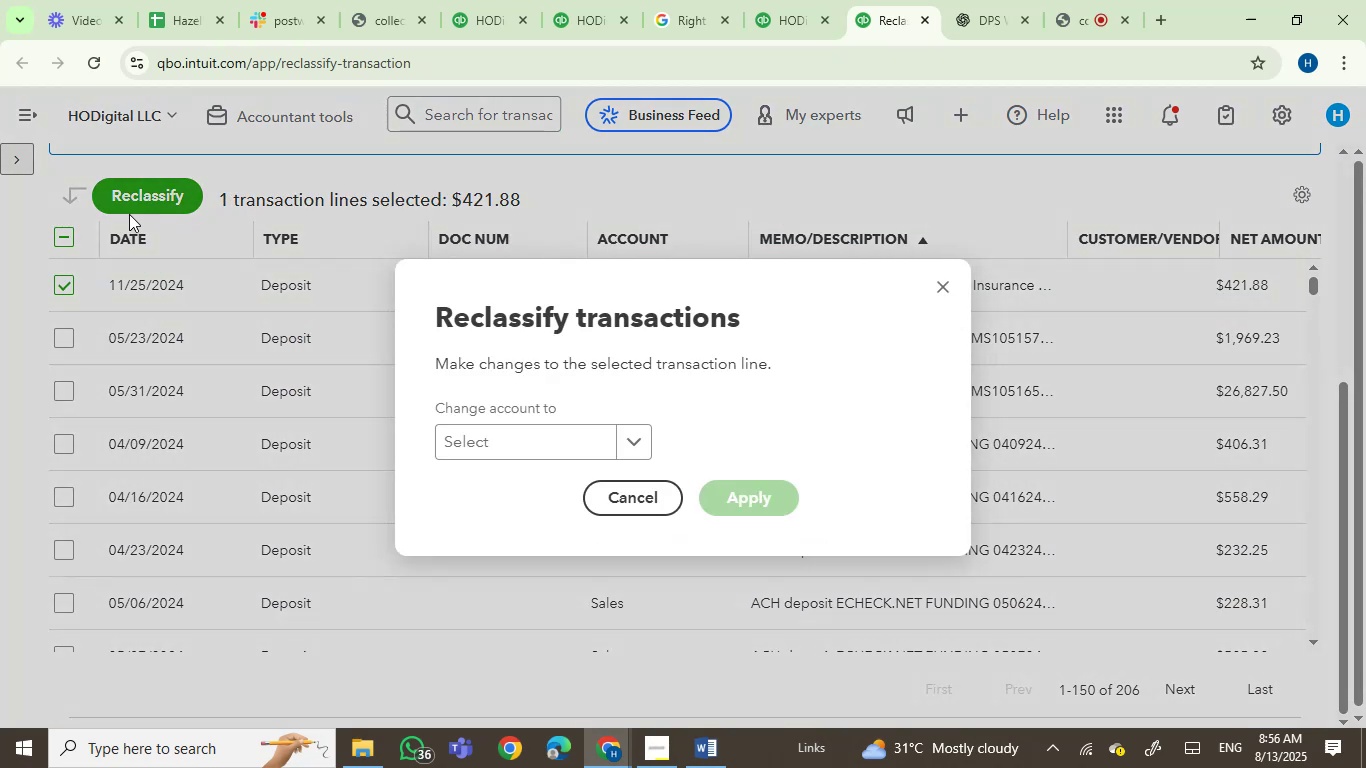 
left_click([459, 433])
 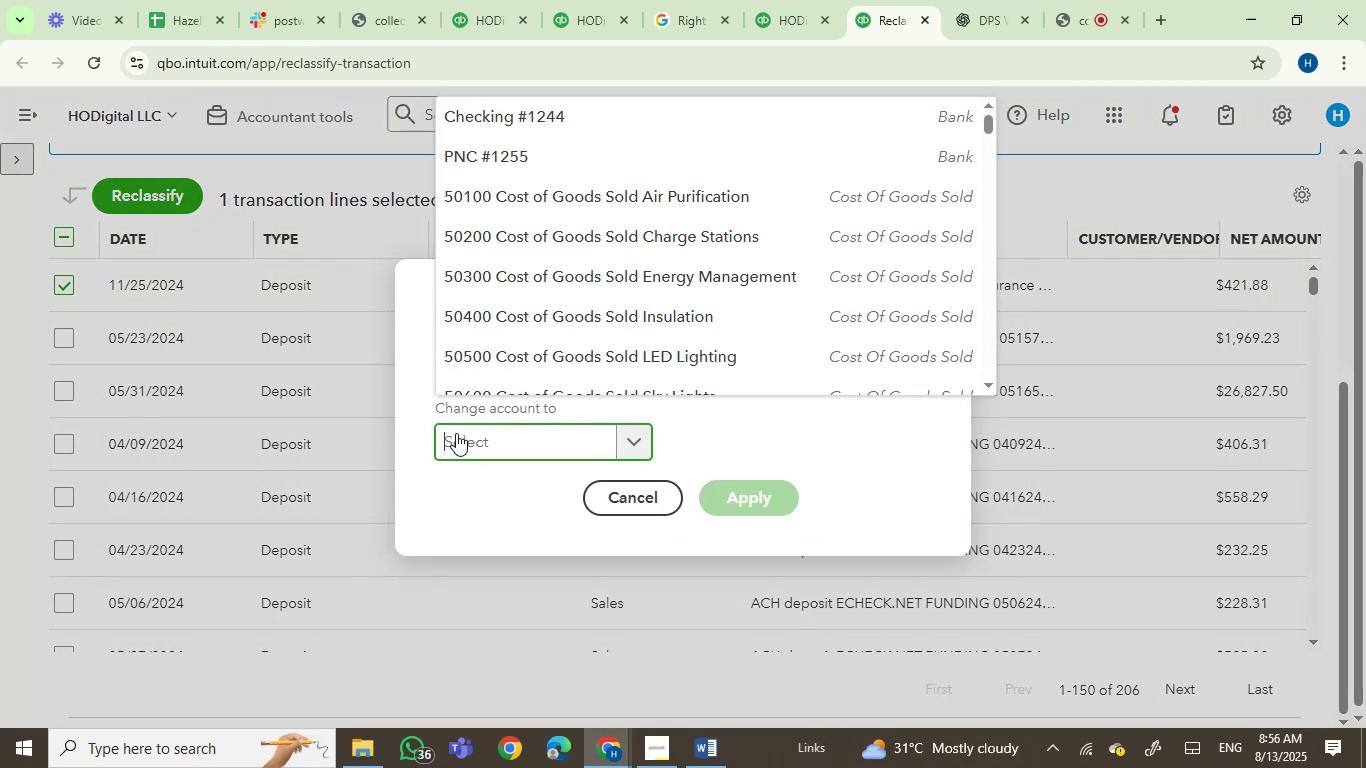 
type(insura)
 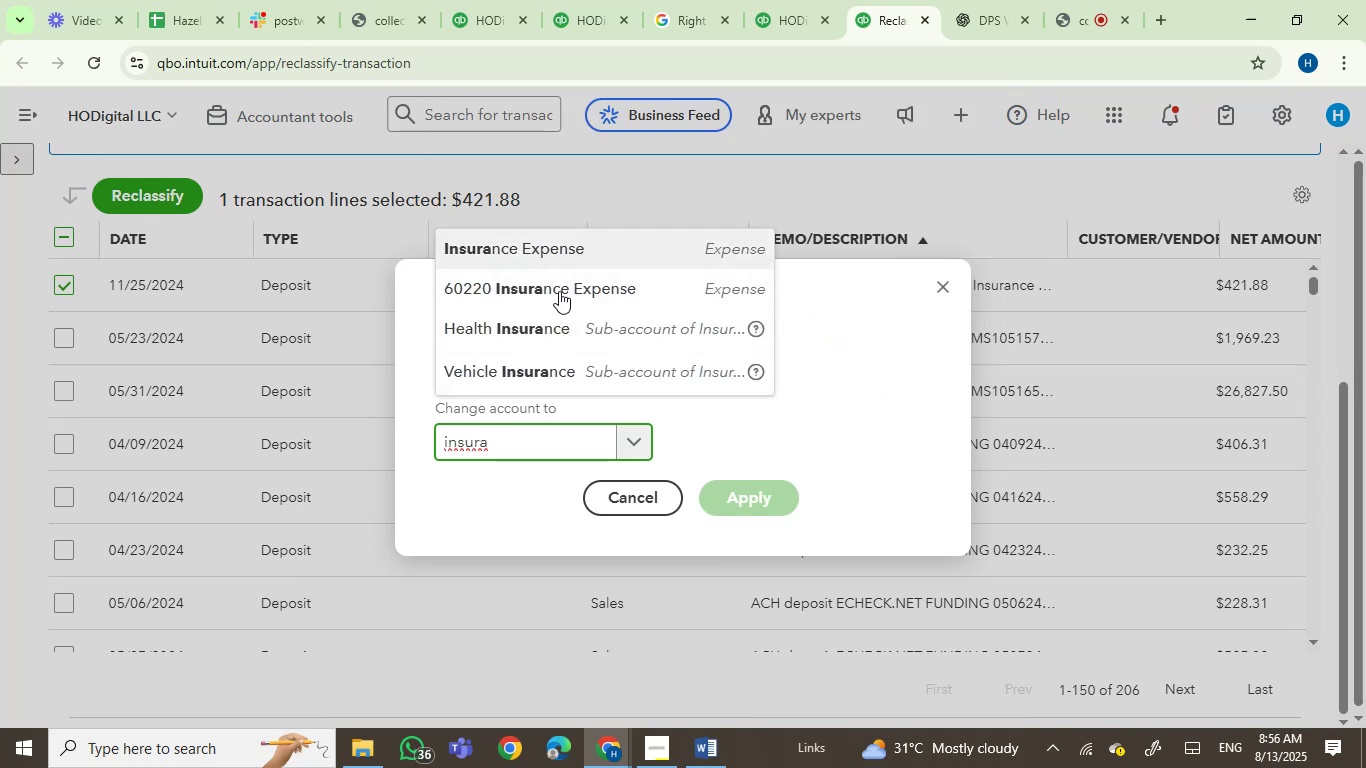 
left_click([743, 493])
 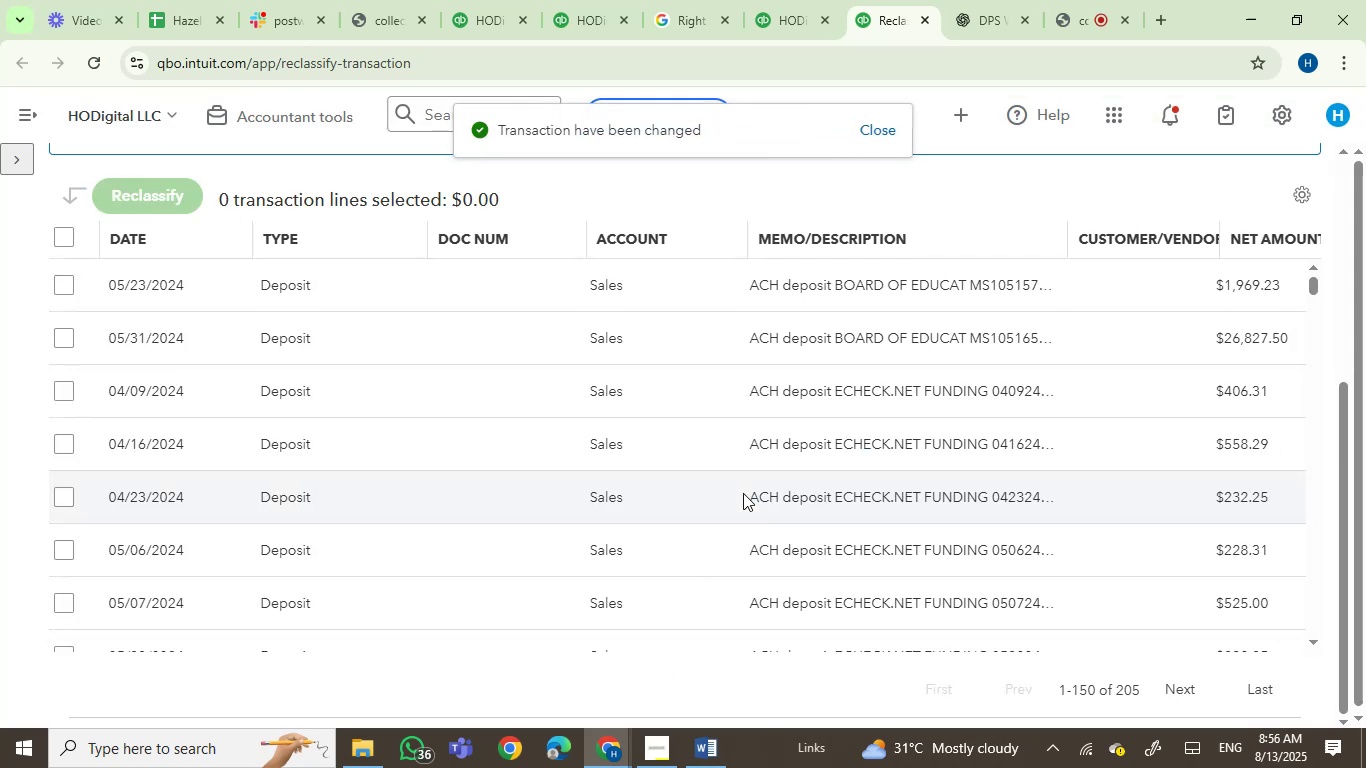 
wait(6.26)
 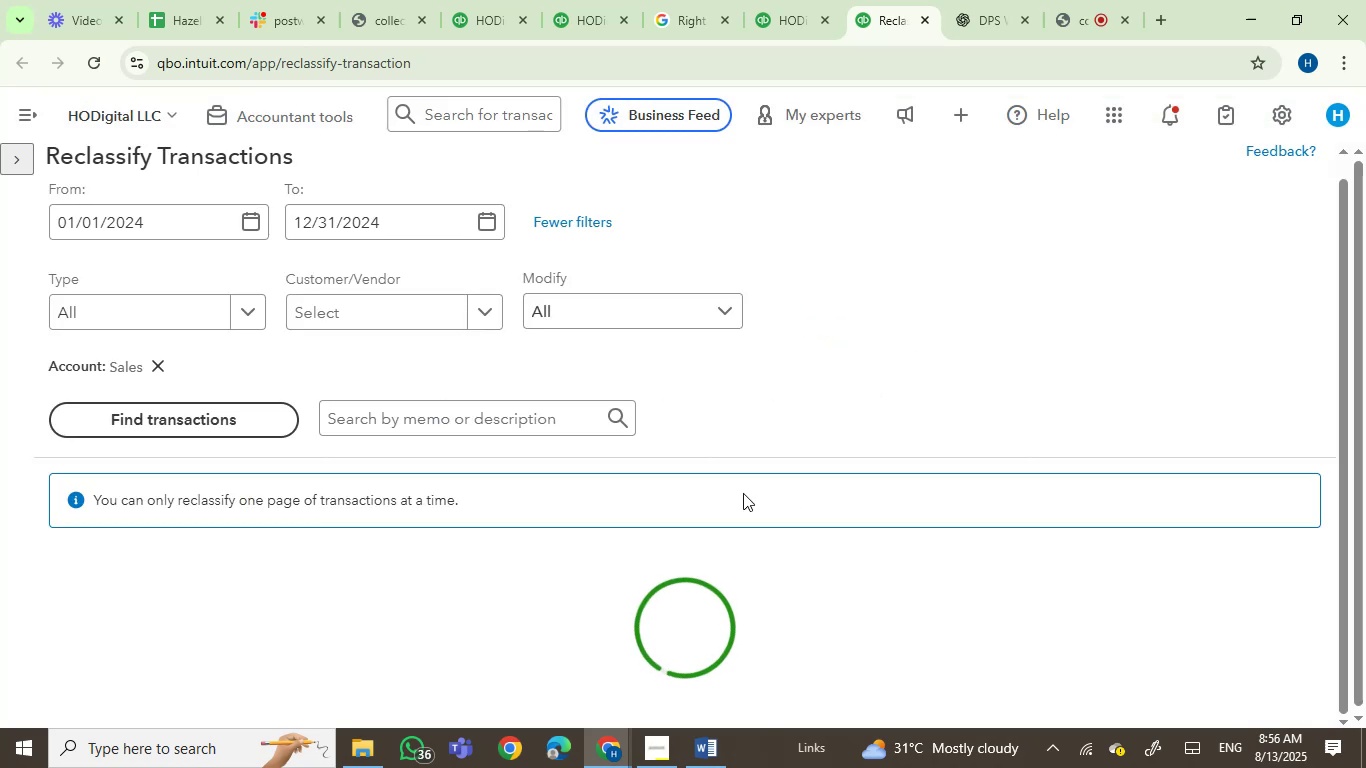 
scroll: coordinate [746, 492], scroll_direction: up, amount: 2.0
 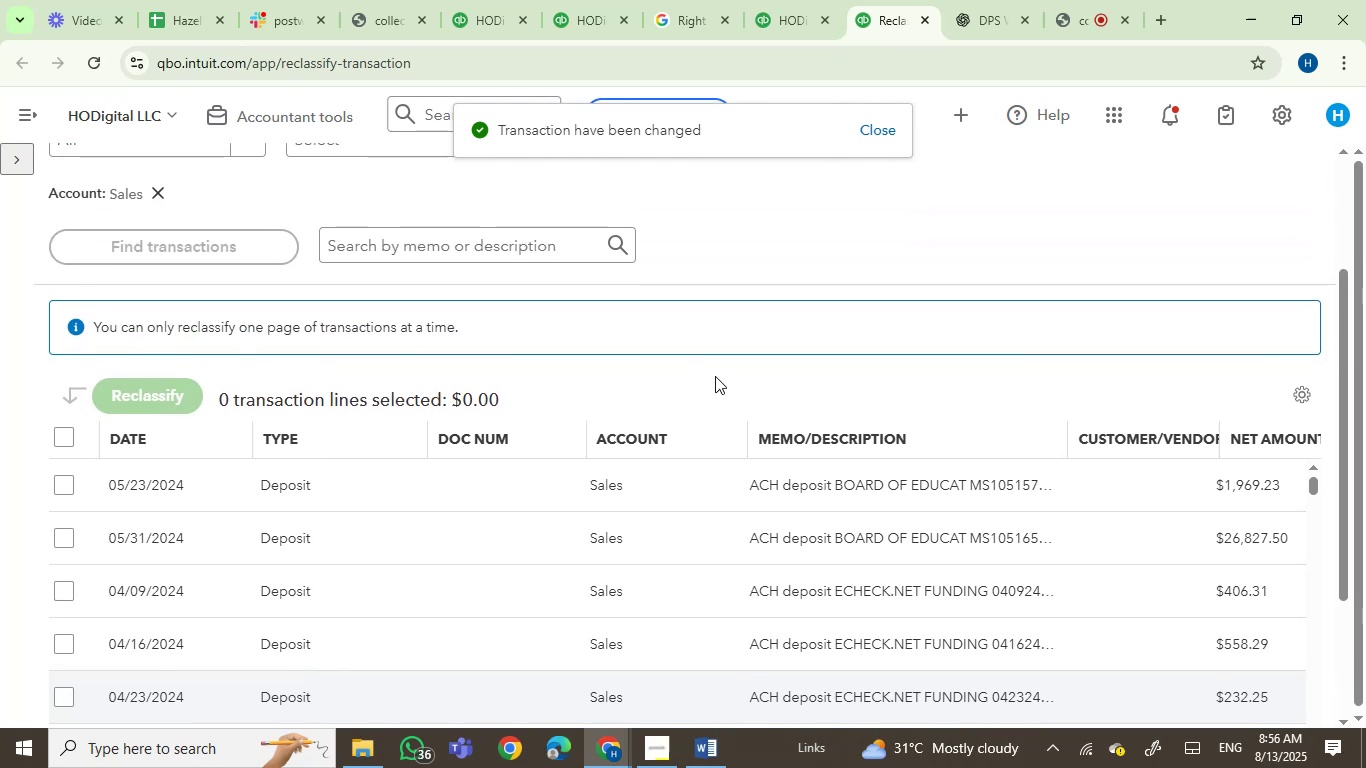 
scroll: coordinate [386, 391], scroll_direction: down, amount: 3.0
 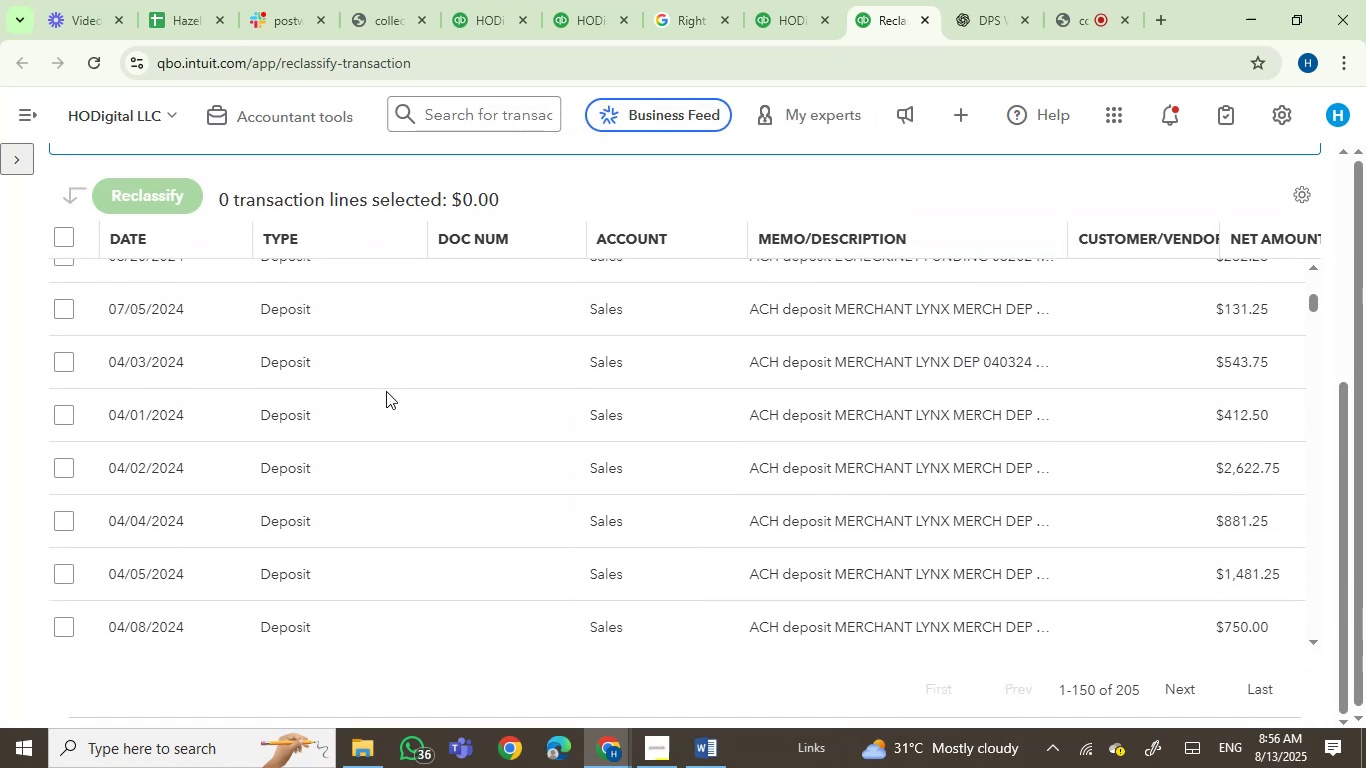 
scroll: coordinate [386, 391], scroll_direction: up, amount: 1.0
 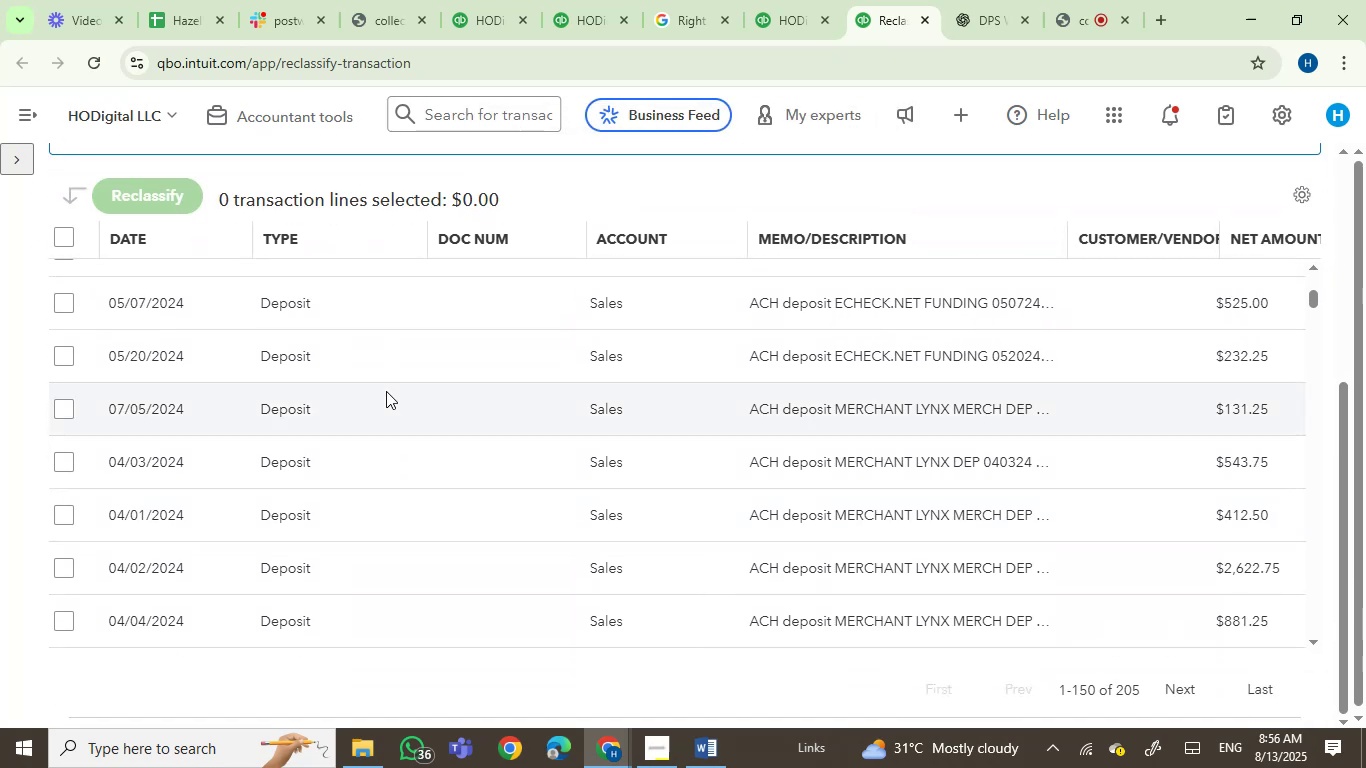 
scroll: coordinate [386, 391], scroll_direction: down, amount: 3.0
 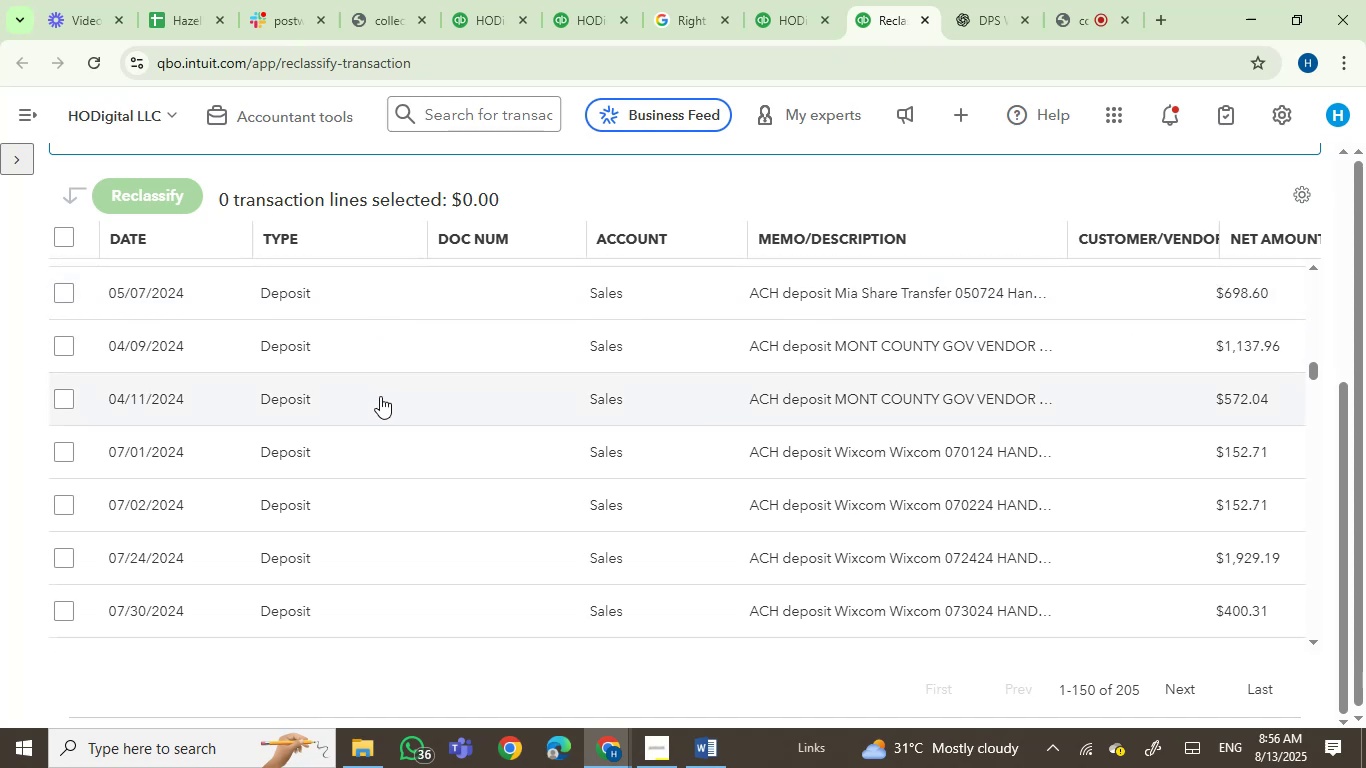 
mouse_move([883, 403])
 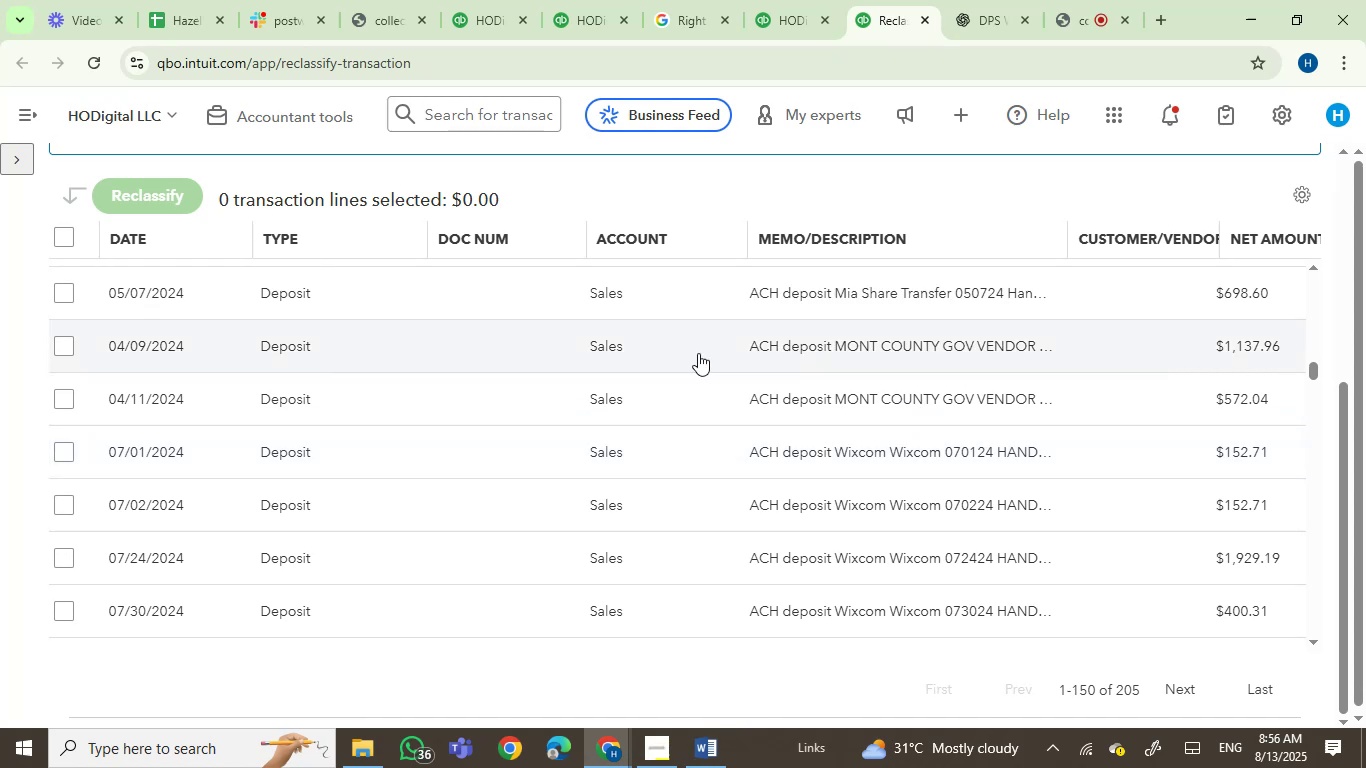 
mouse_move([816, 358])
 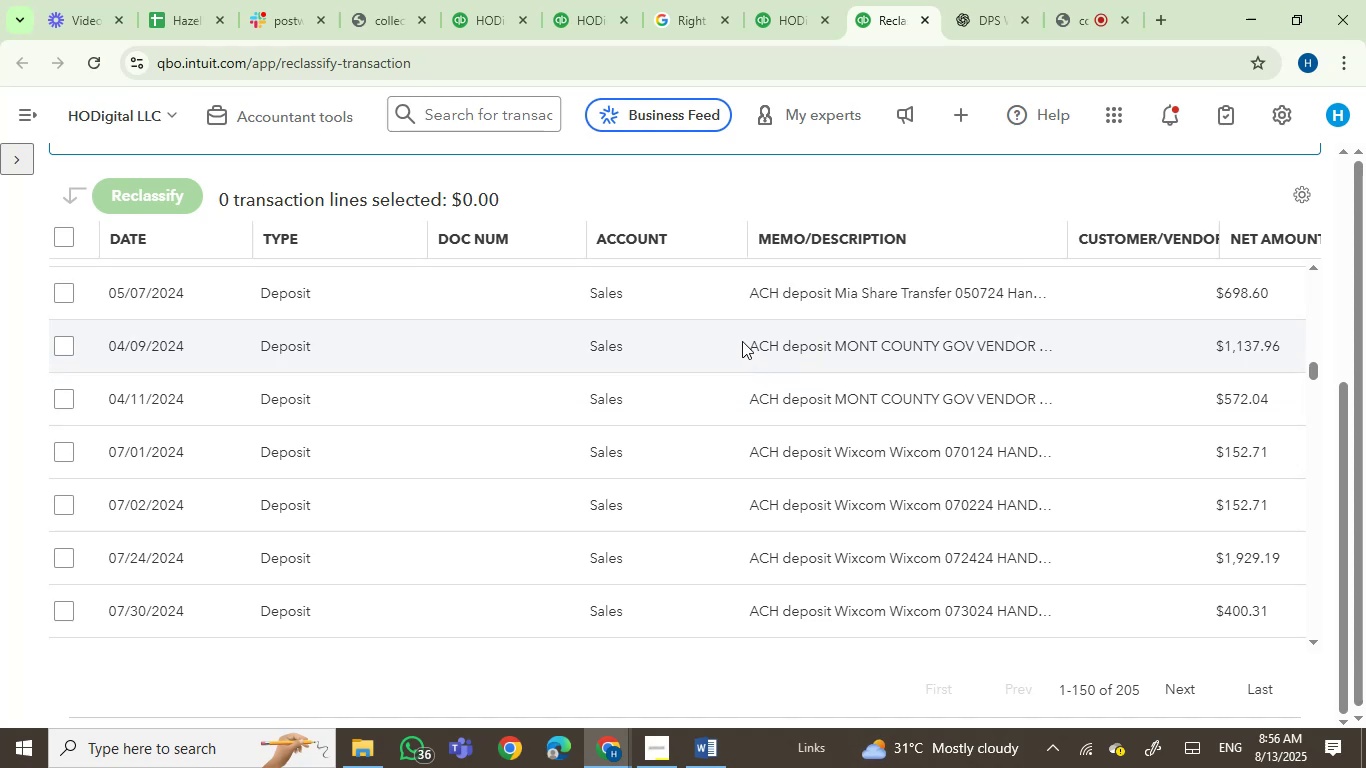 
left_click_drag(start_coordinate=[730, 340], to_coordinate=[1050, 348])
 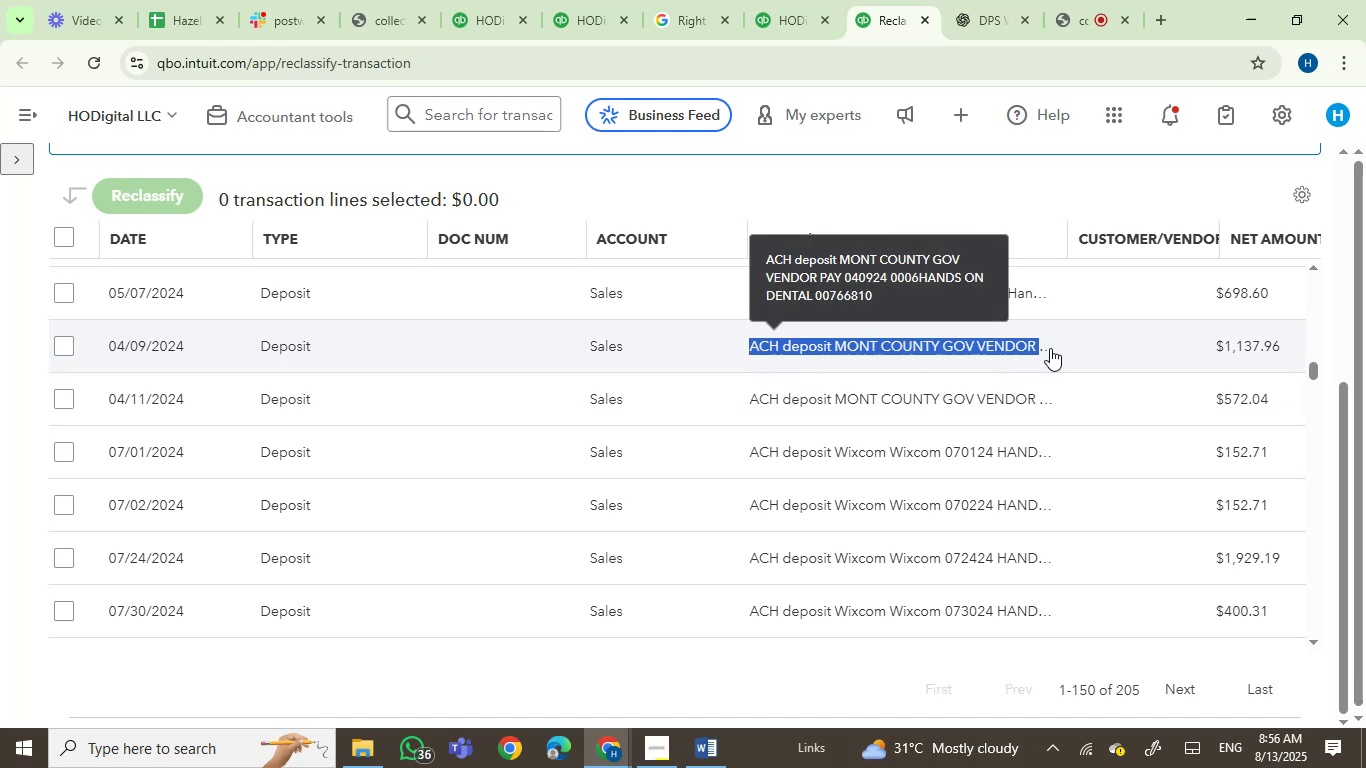 
key(Control+C)
 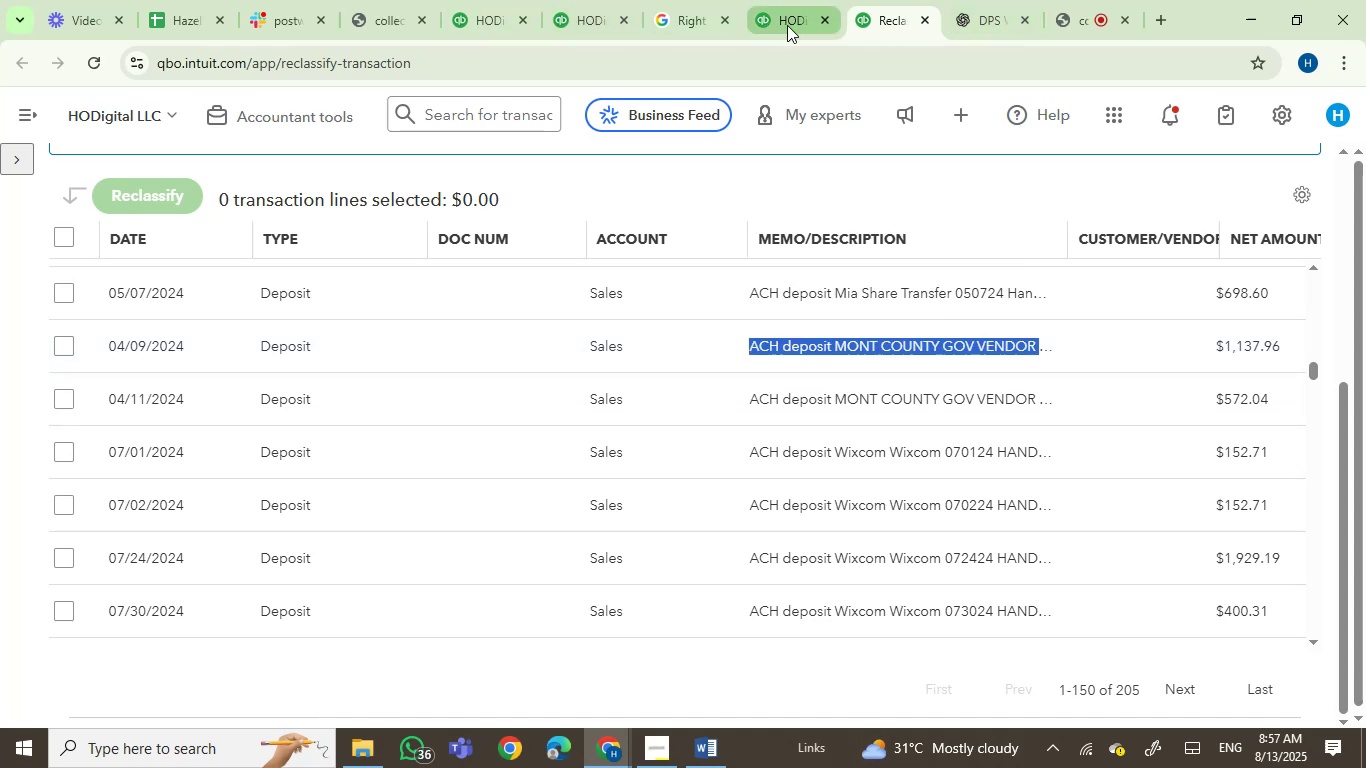 
left_click([692, 20])
 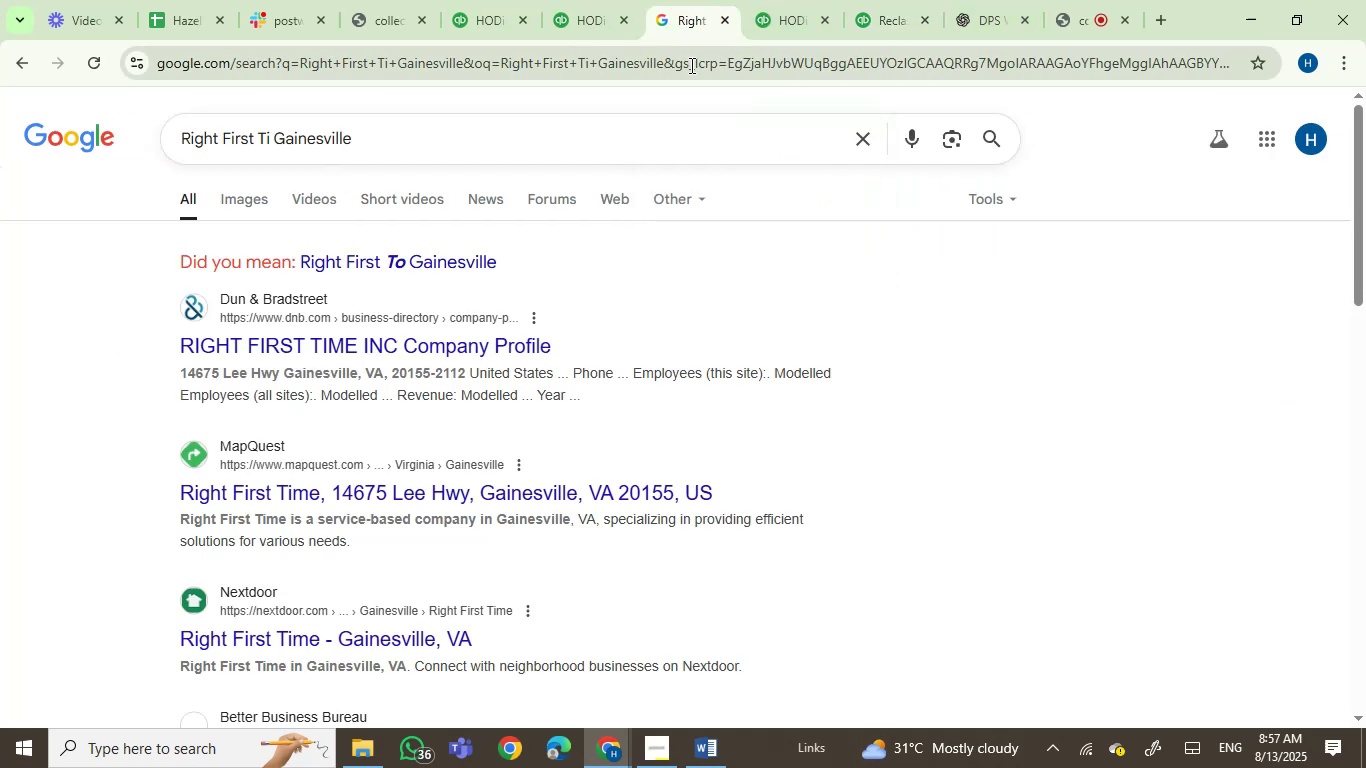 
key(Control+ControlLeft)
 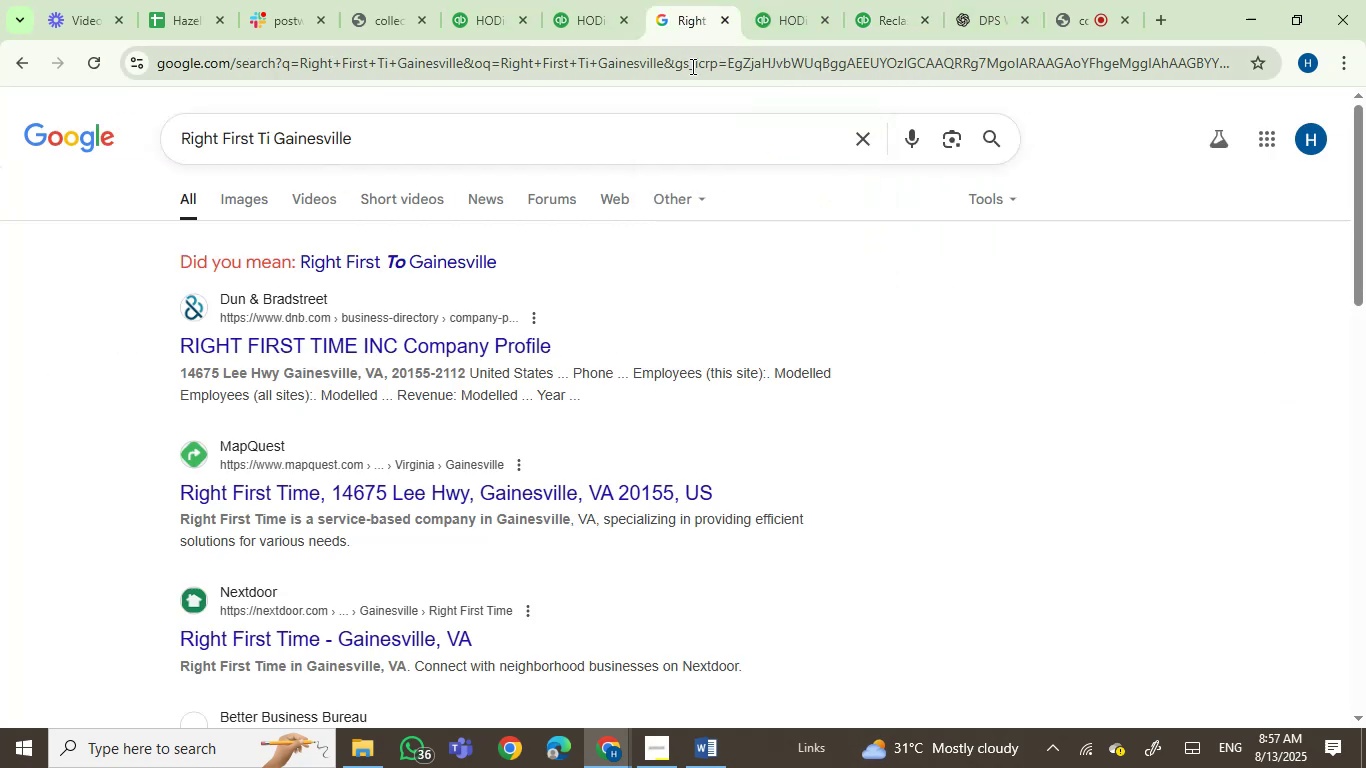 
double_click([691, 66])
 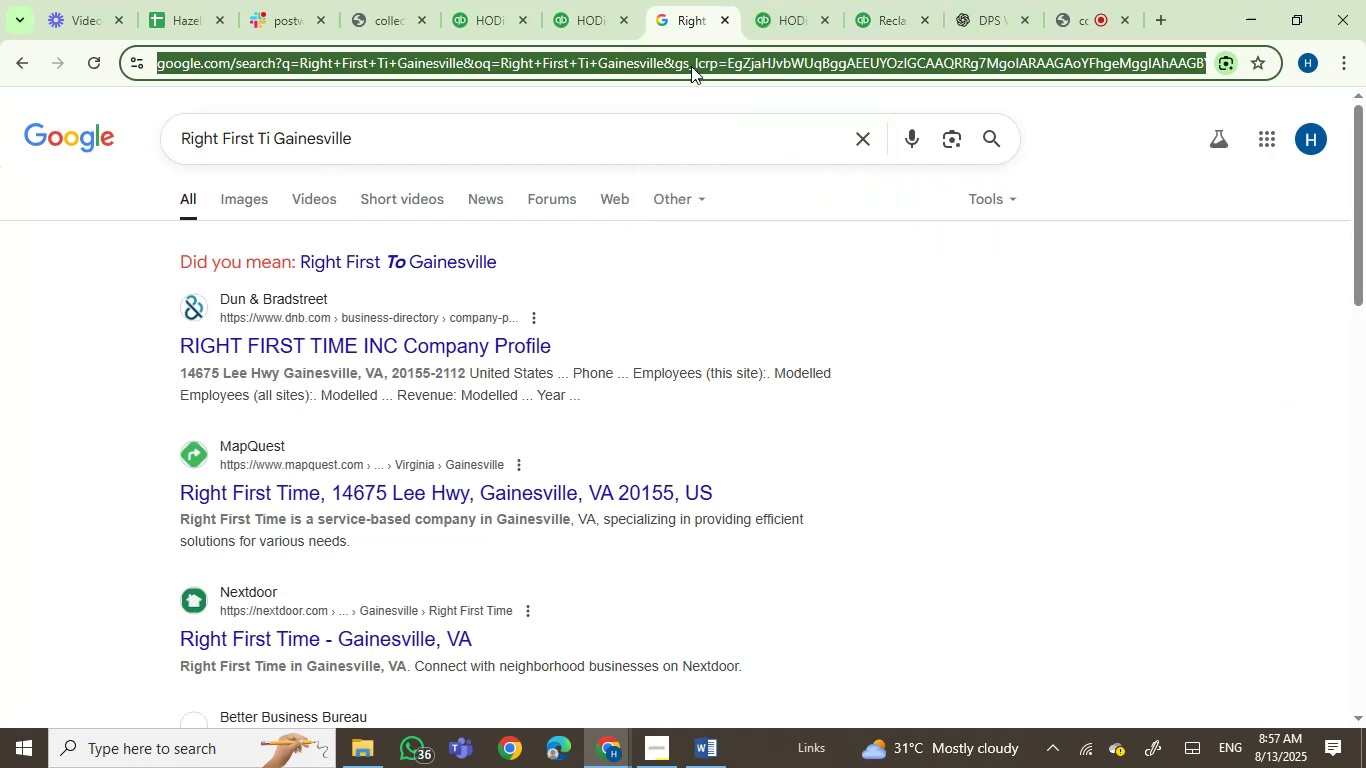 
key(Control+V)
 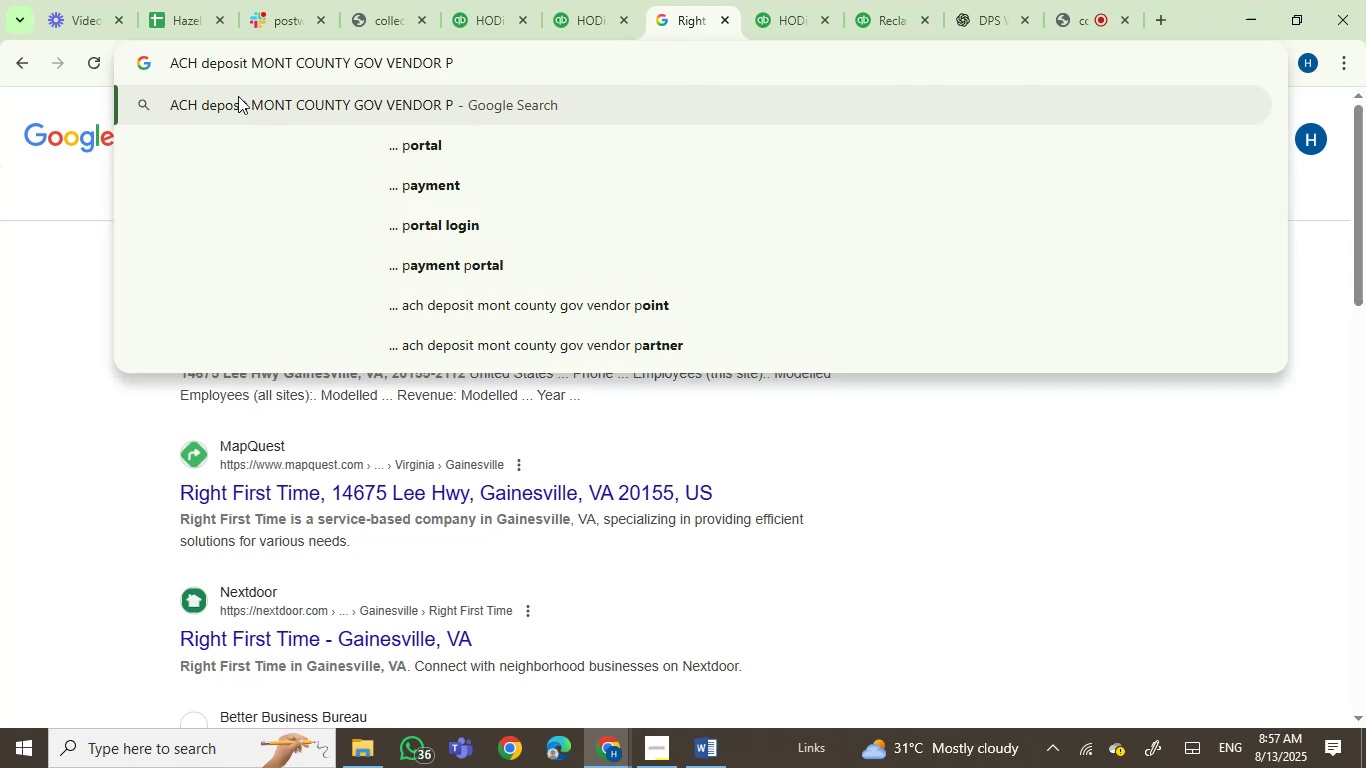 
left_click_drag(start_coordinate=[252, 64], to_coordinate=[95, 64])
 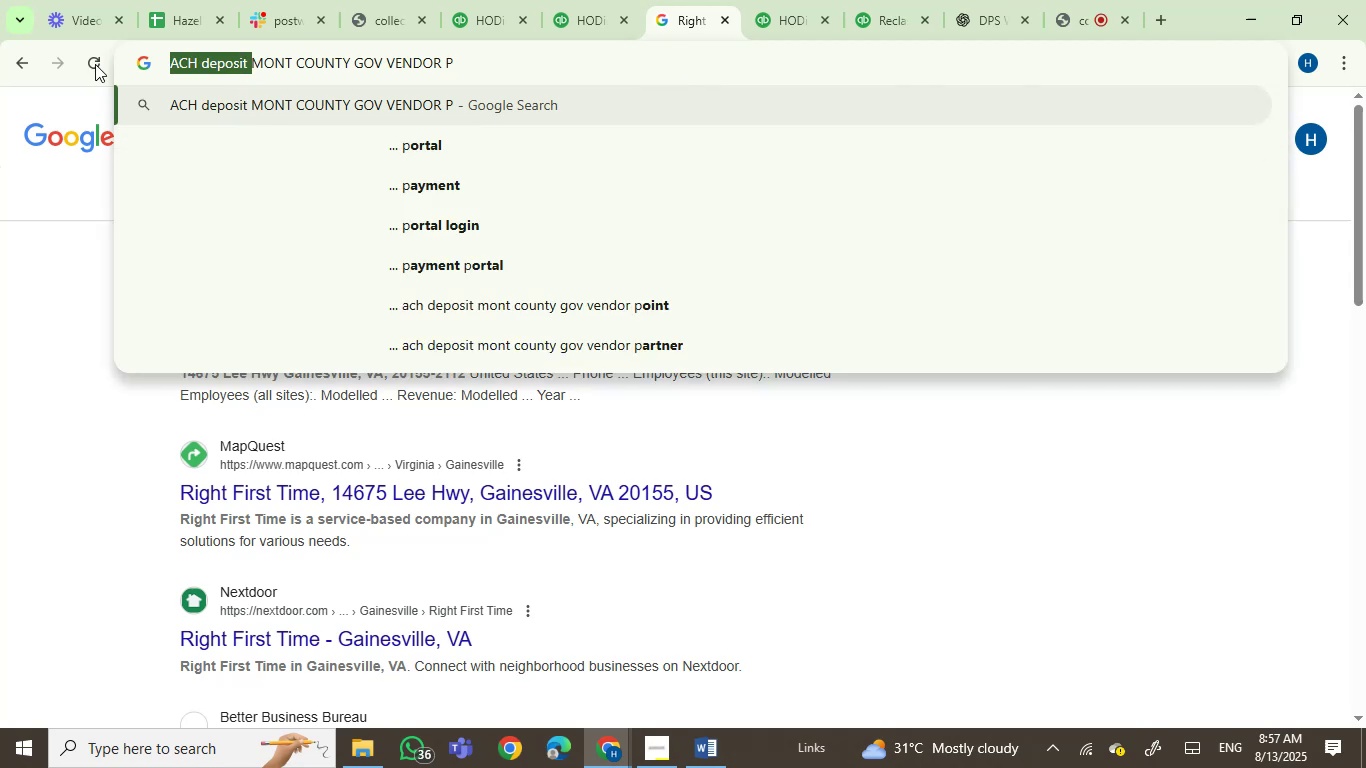 
key(Backspace)
 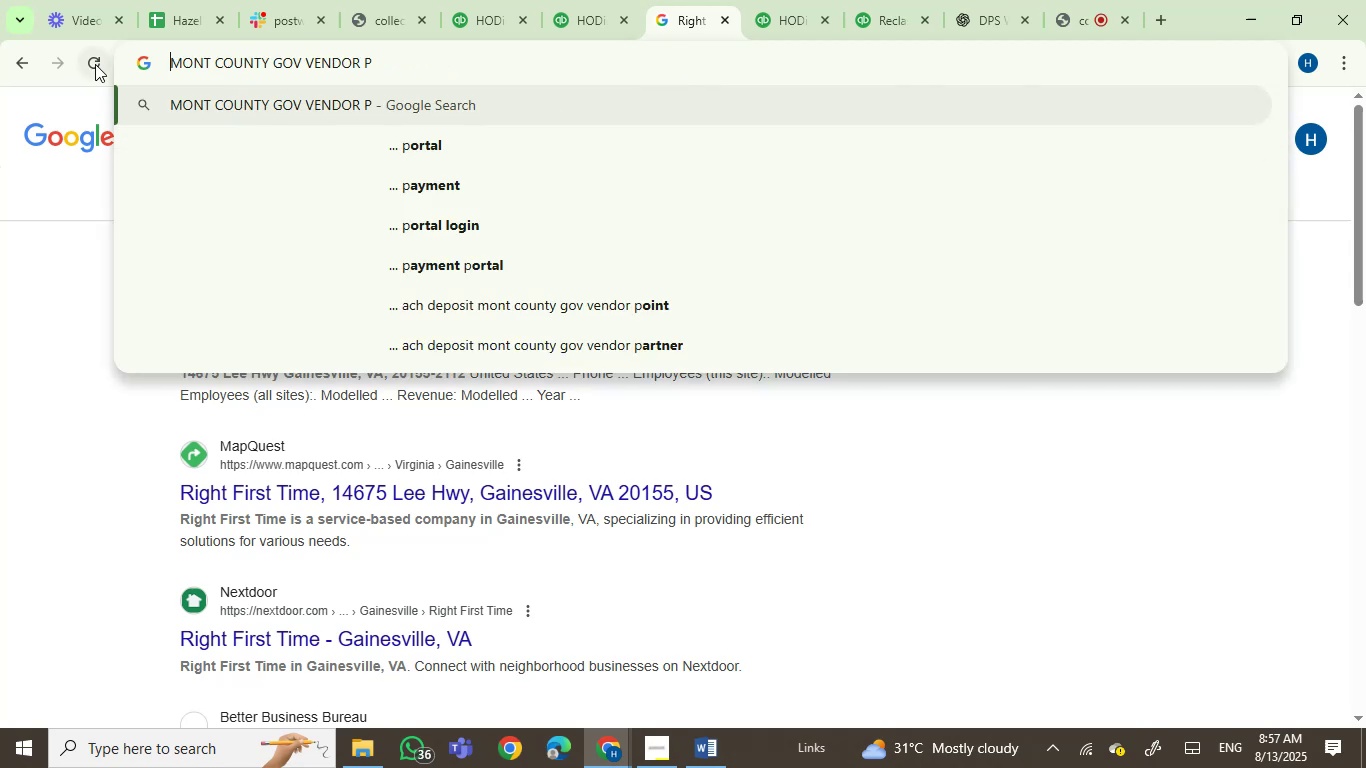 
key(Enter)
 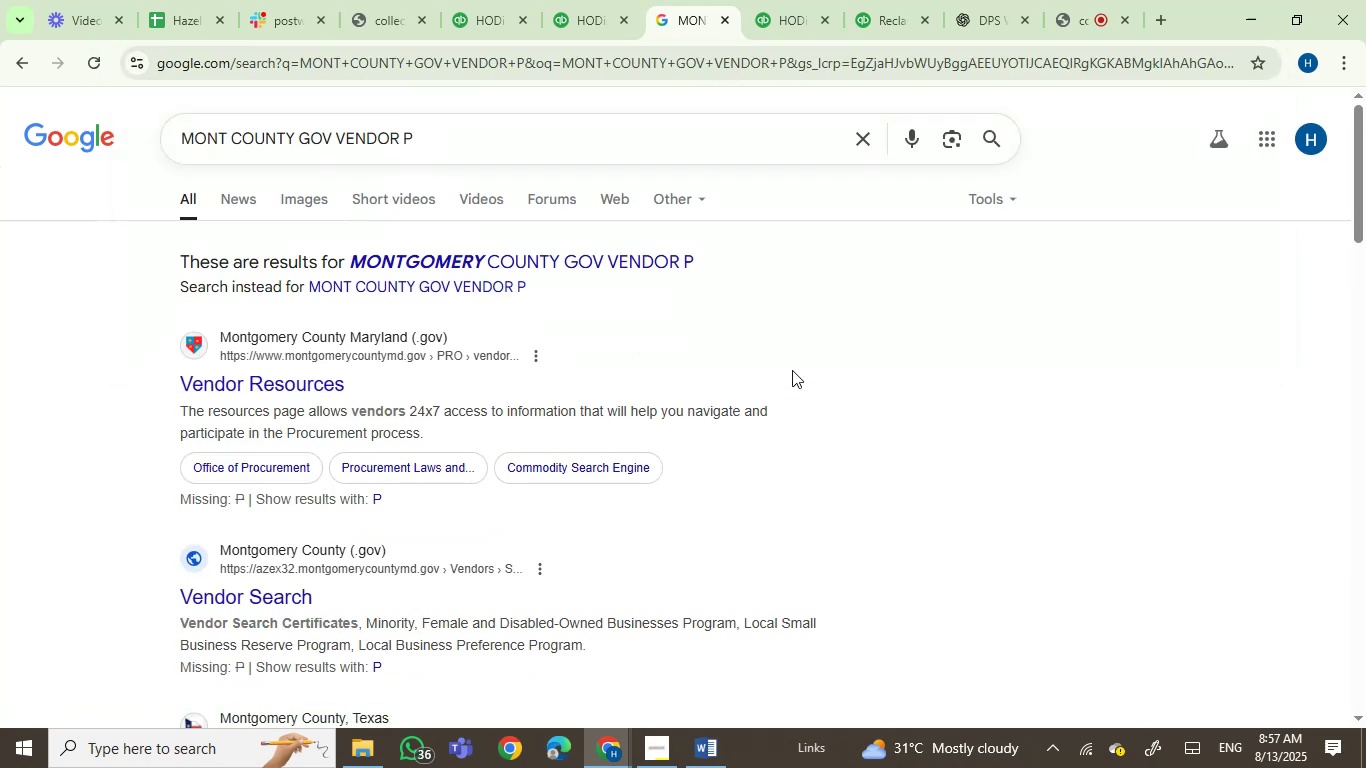 
wait(10.59)
 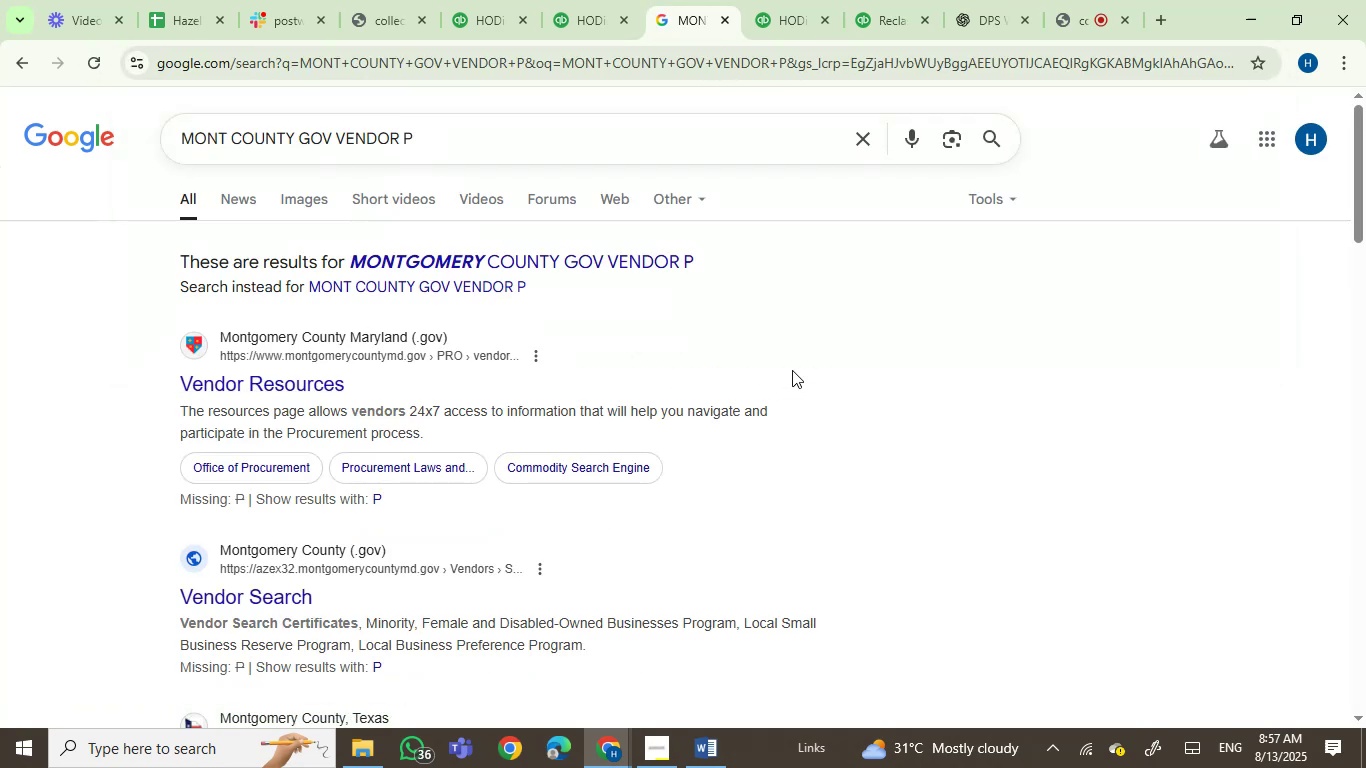 
scroll: coordinate [592, 599], scroll_direction: down, amount: 2.0
 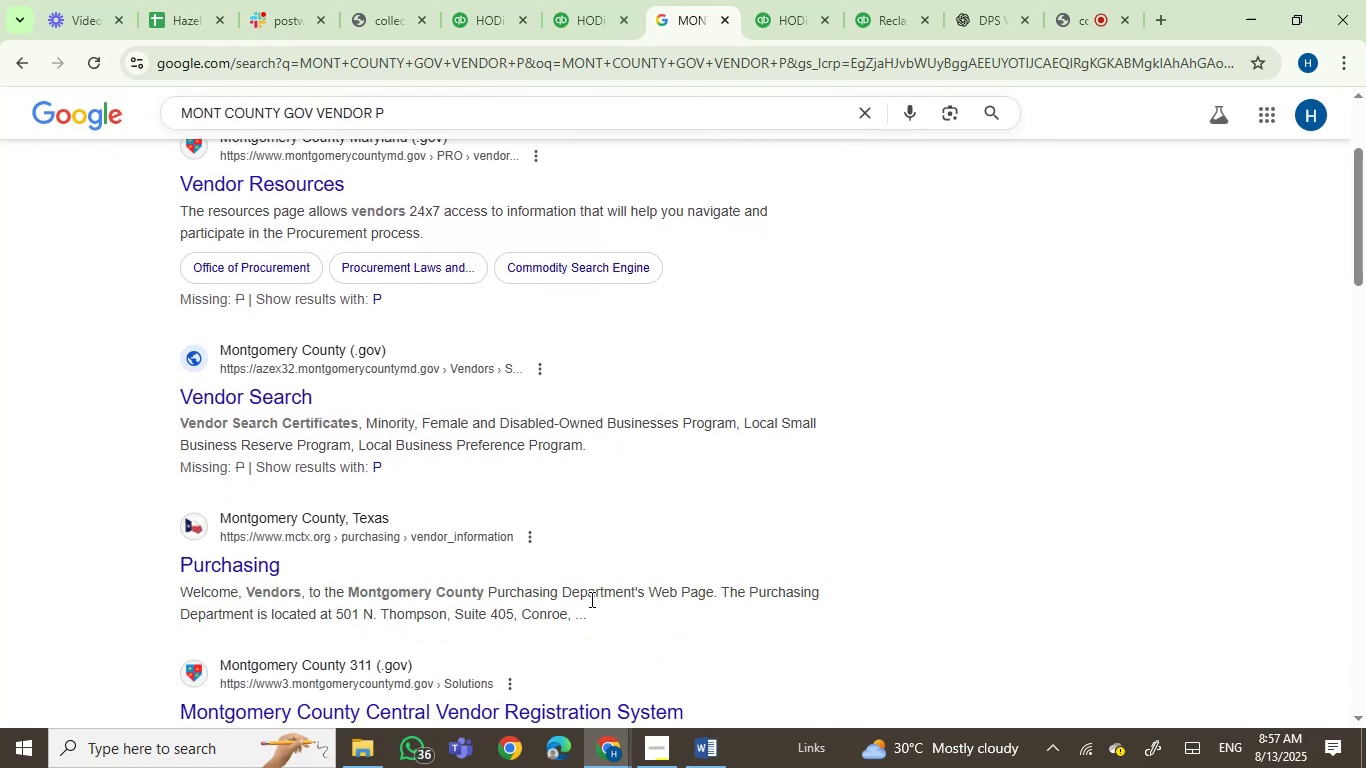 
scroll: coordinate [589, 598], scroll_direction: up, amount: 2.0
 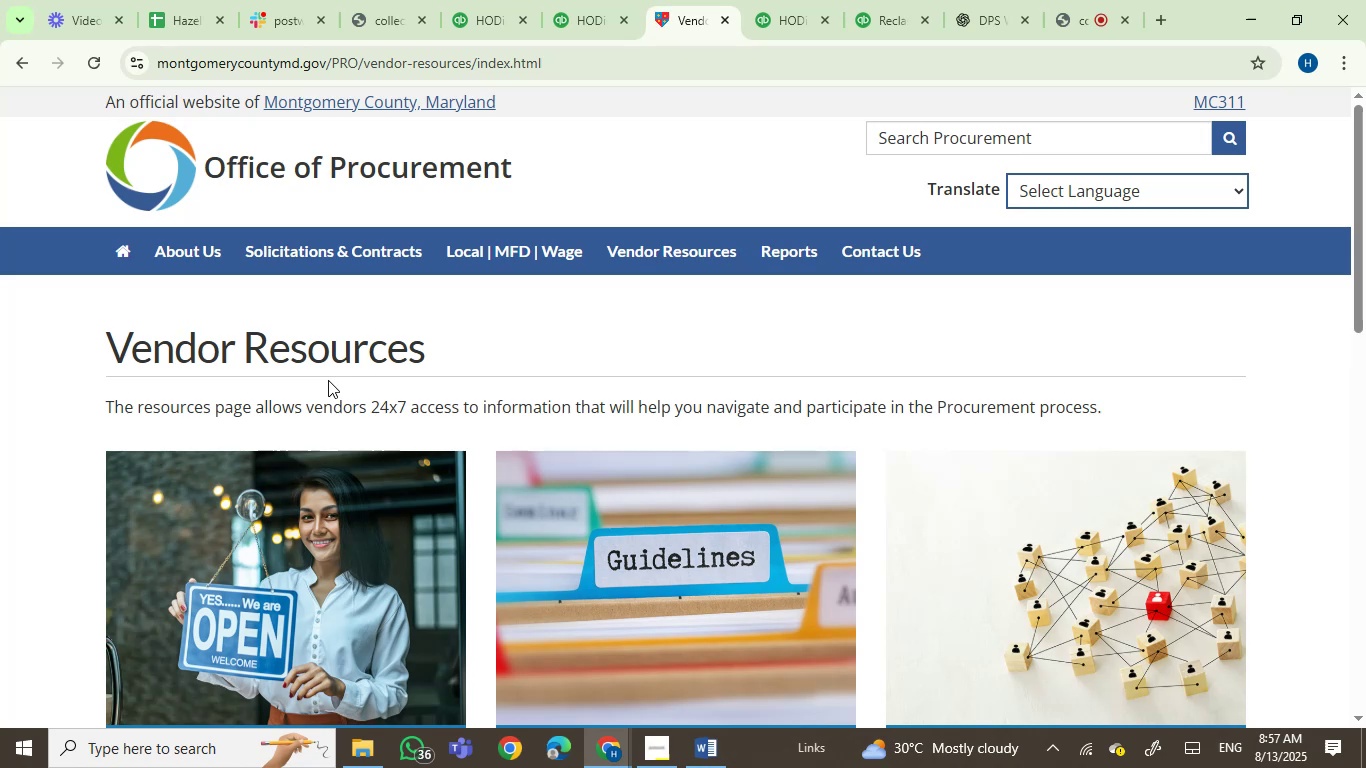 
wait(11.76)
 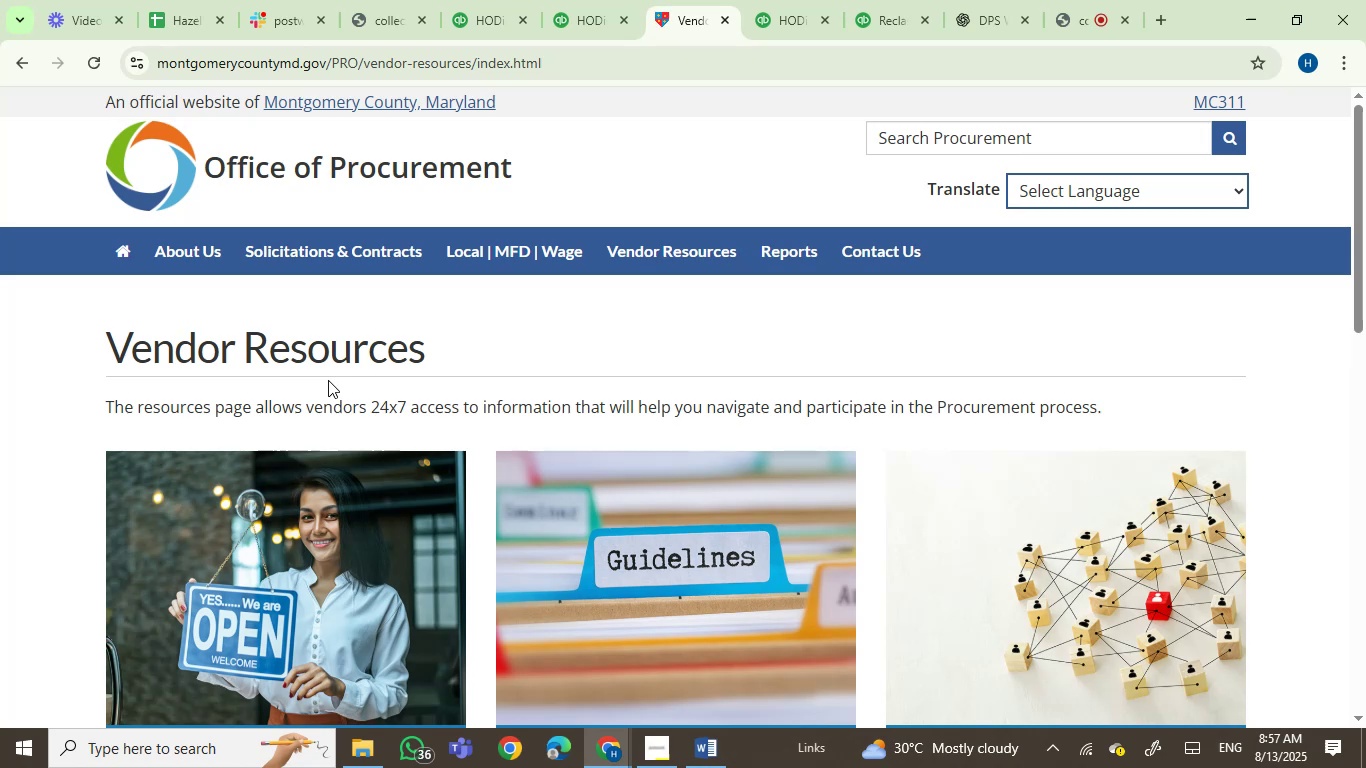 
scroll: coordinate [326, 381], scroll_direction: down, amount: 4.0
 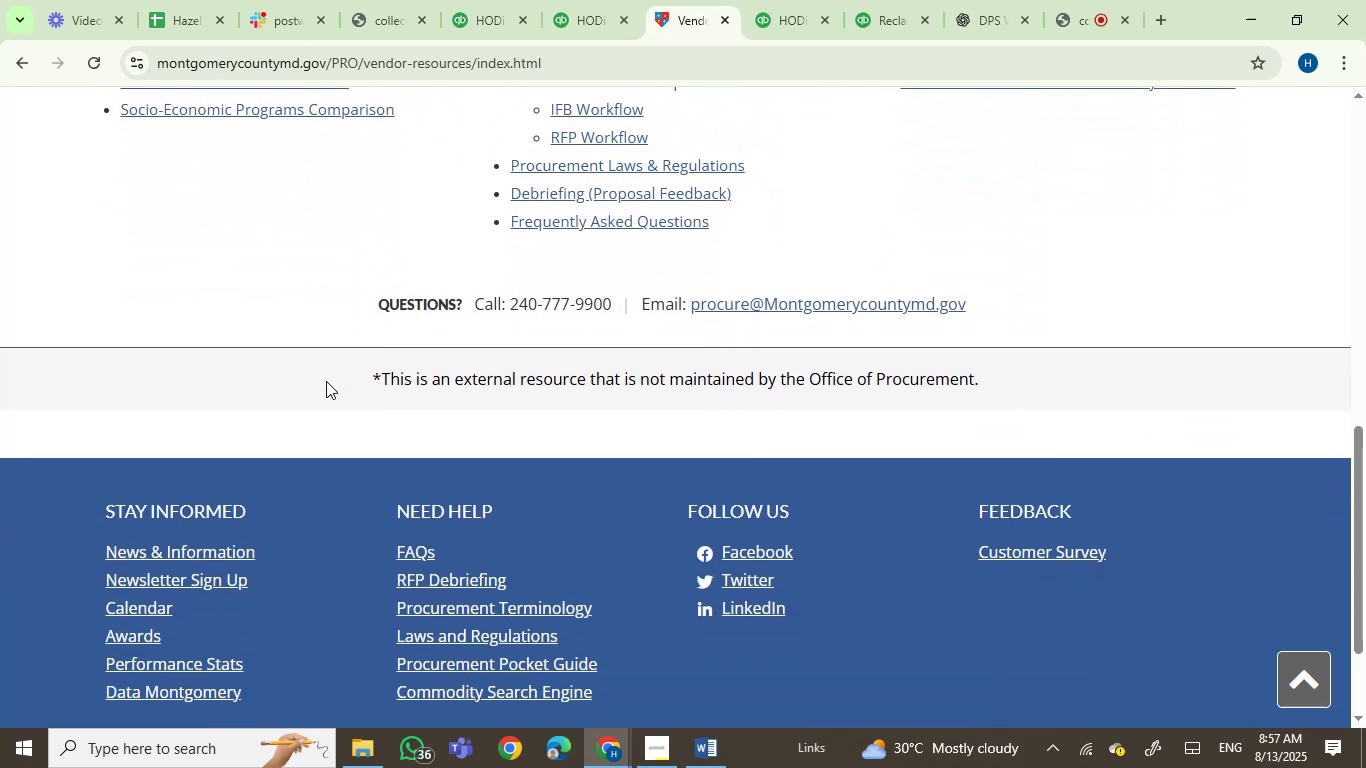 
scroll: coordinate [325, 381], scroll_direction: up, amount: 6.0
 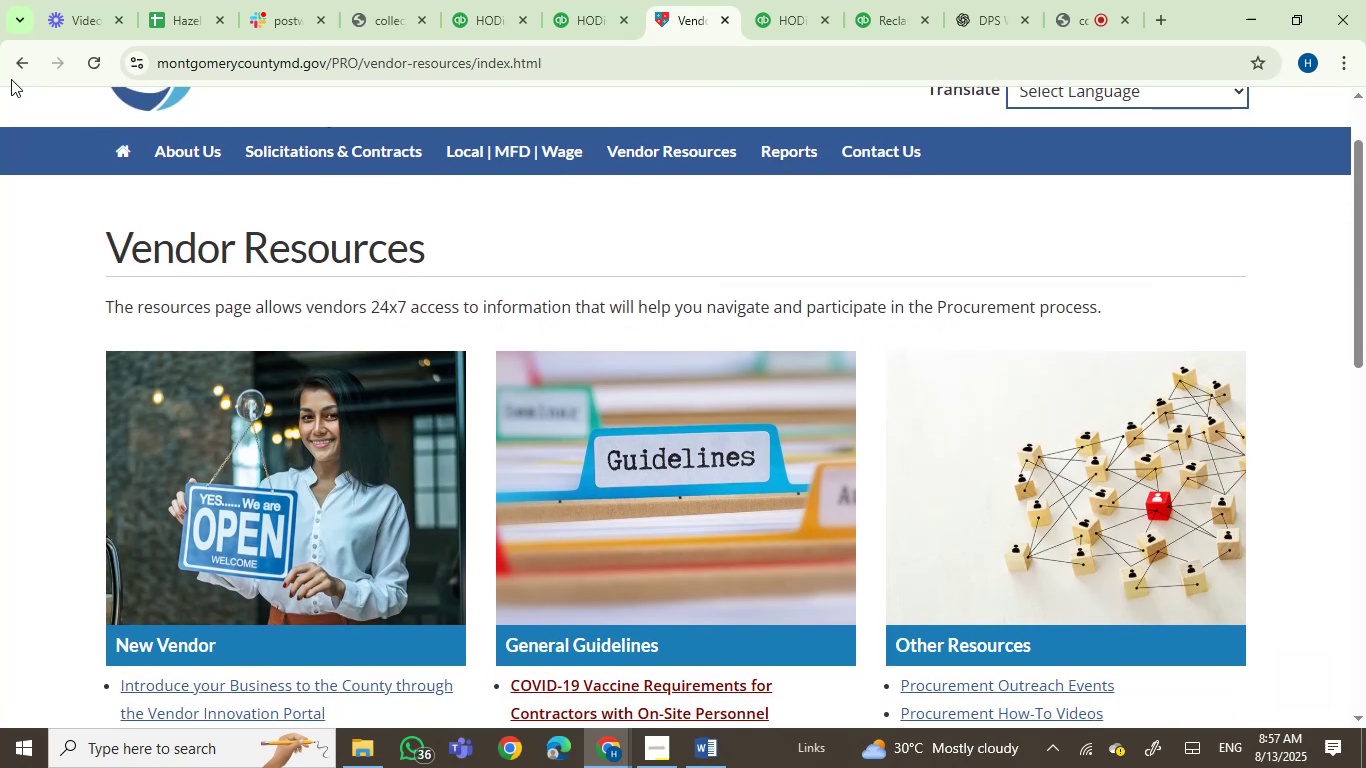 
left_click([15, 60])
 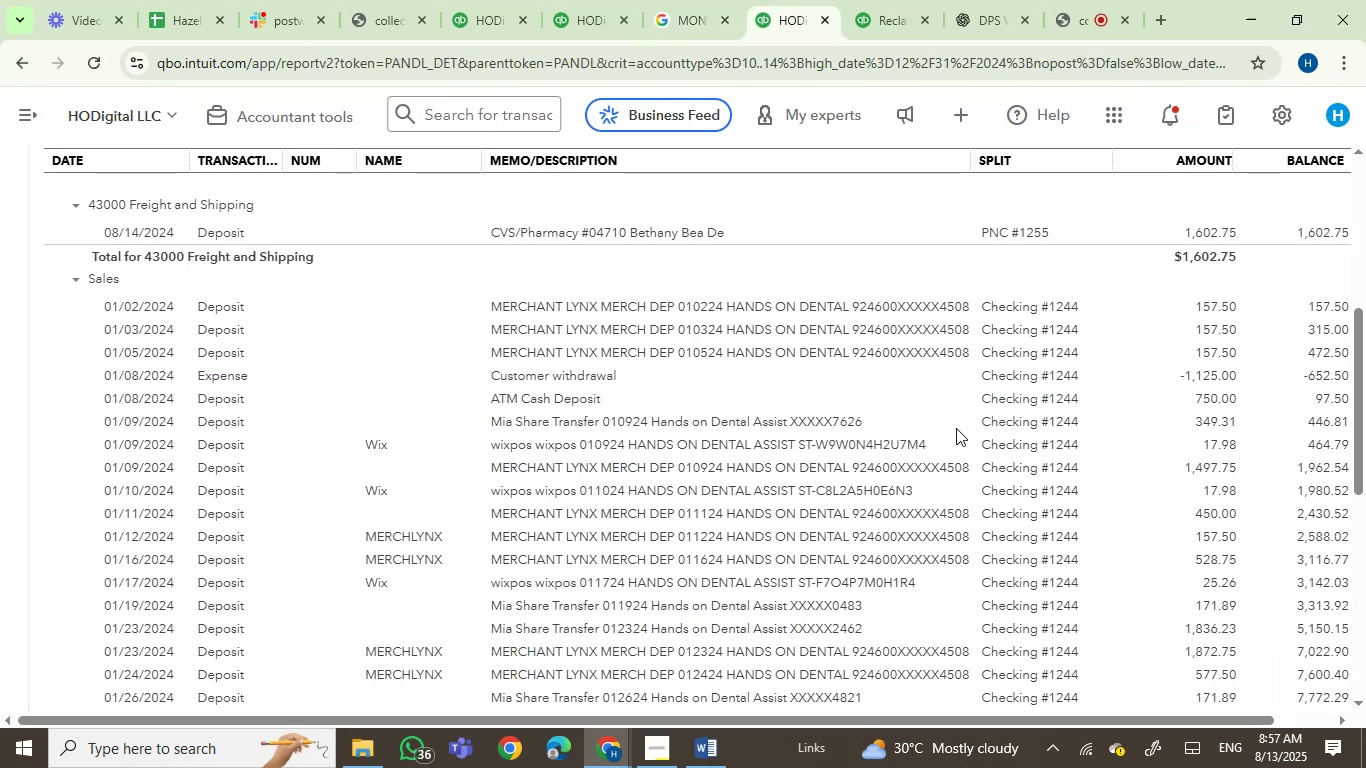 
wait(5.26)
 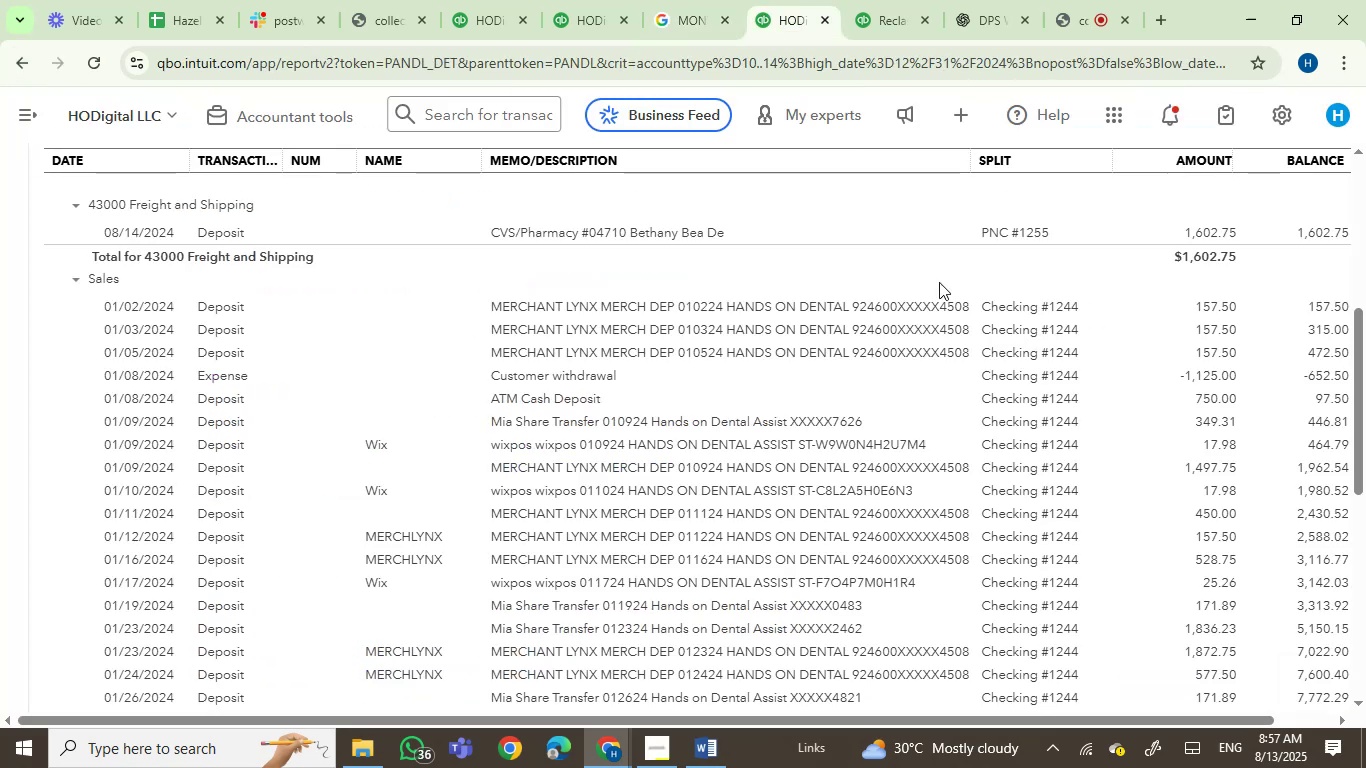 
scroll: coordinate [956, 428], scroll_direction: down, amount: 1.0
 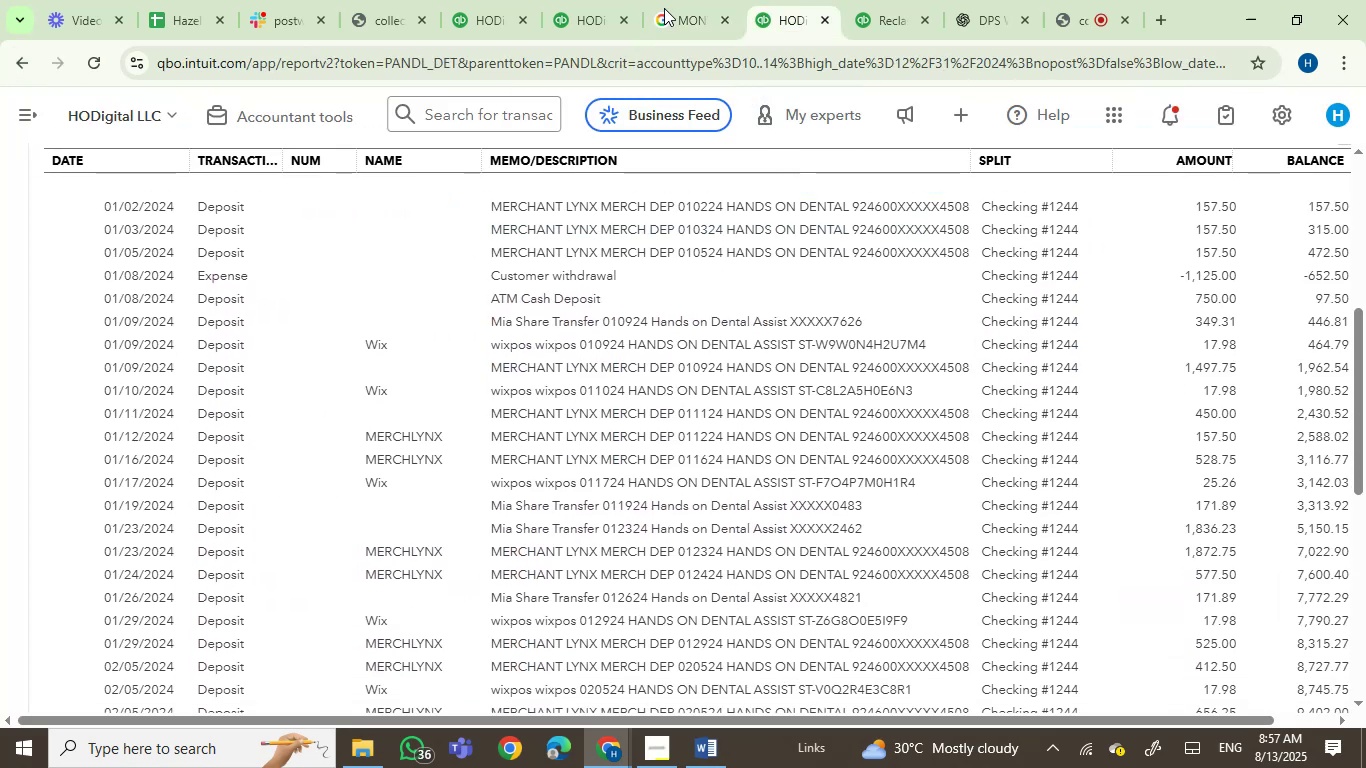 
left_click([863, 3])
 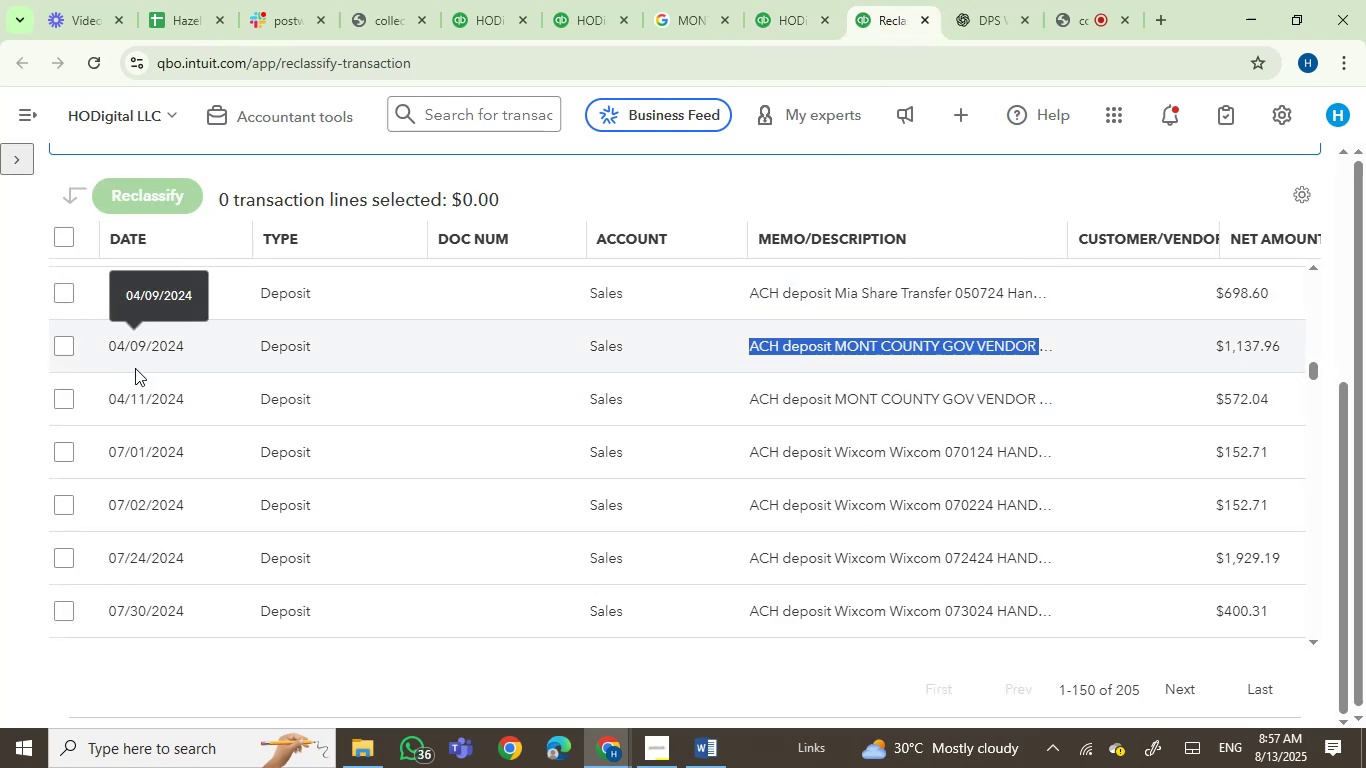 
left_click([66, 345])
 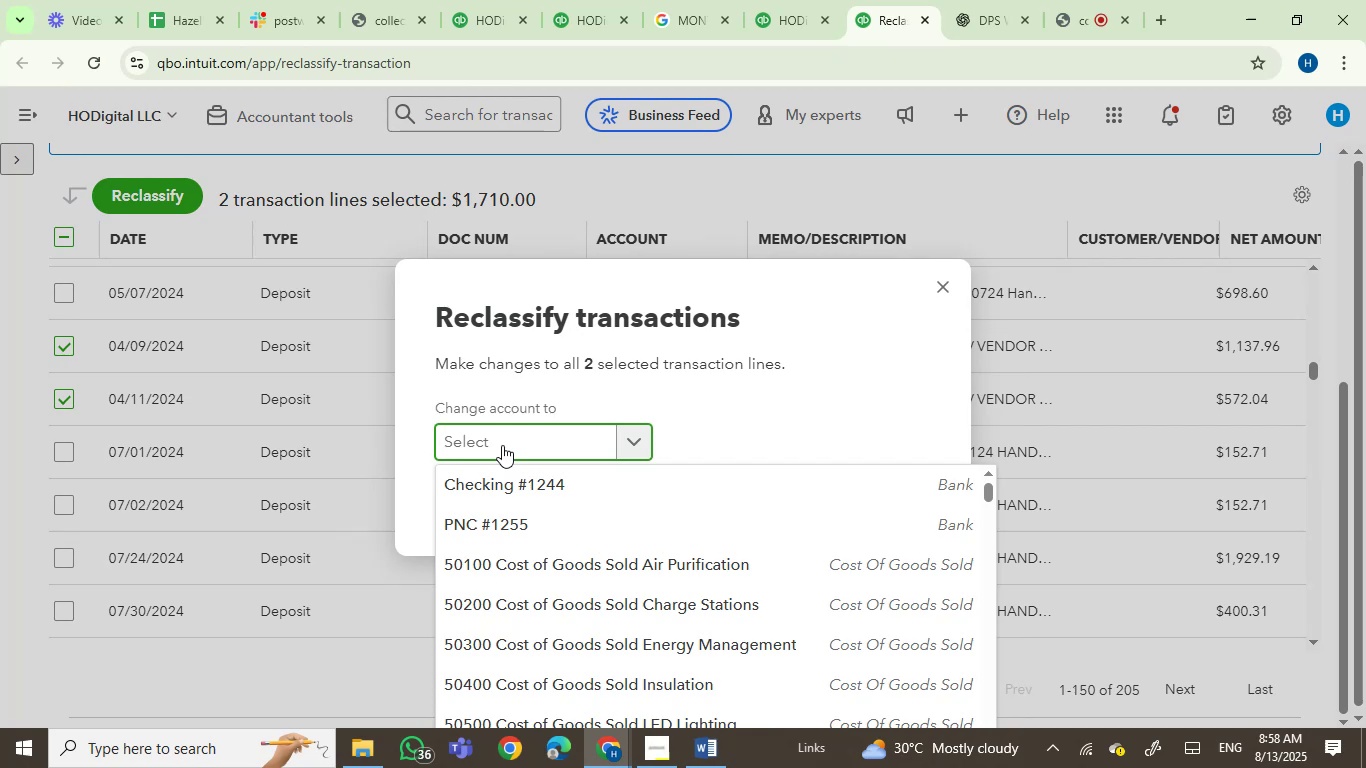 
wait(15.52)
 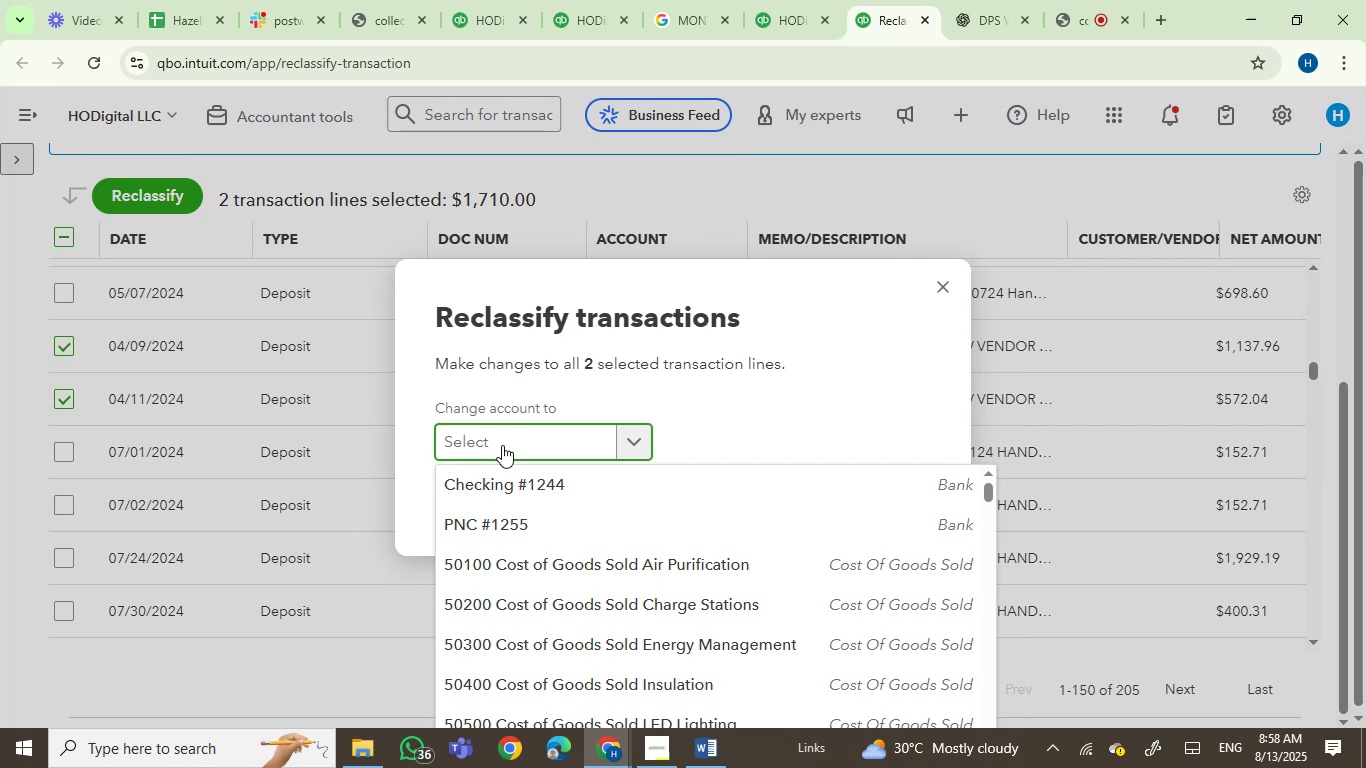 
type(owner)
 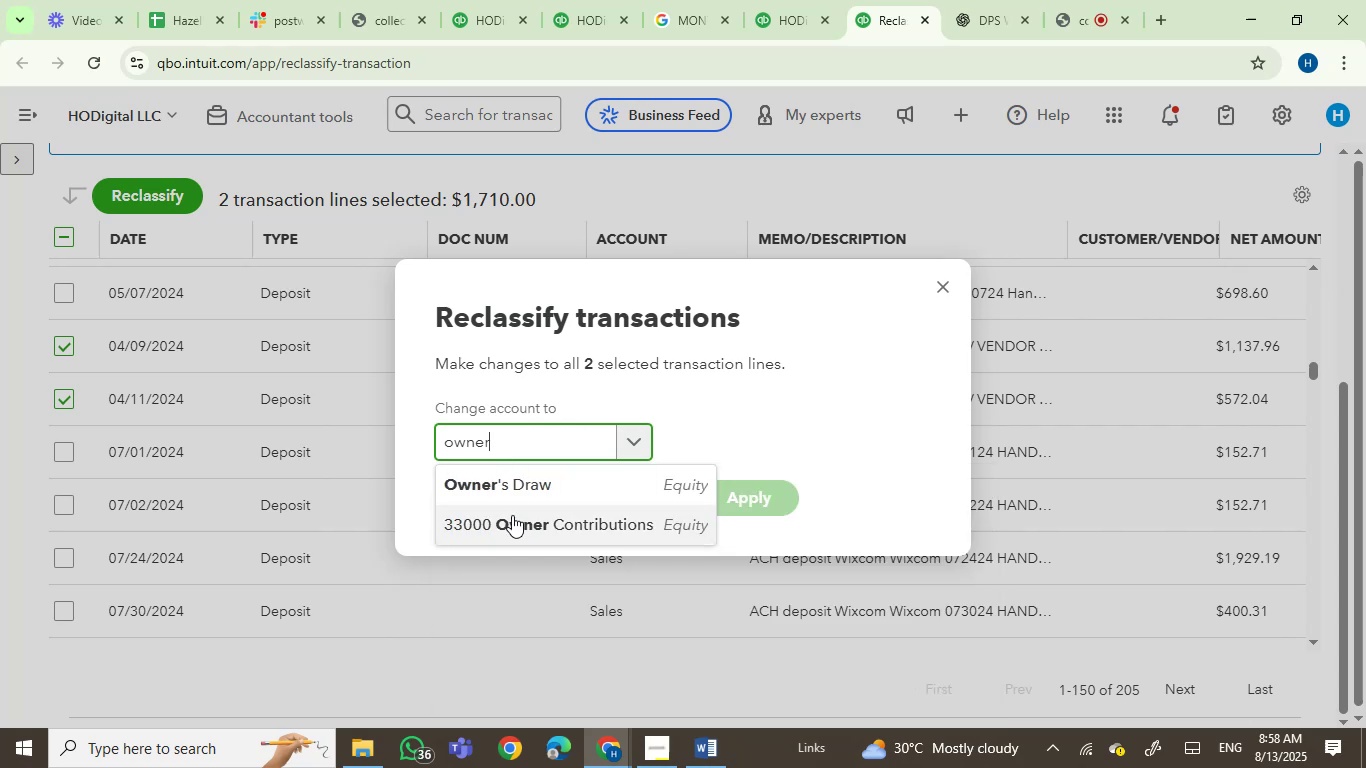 
left_click([523, 489])
 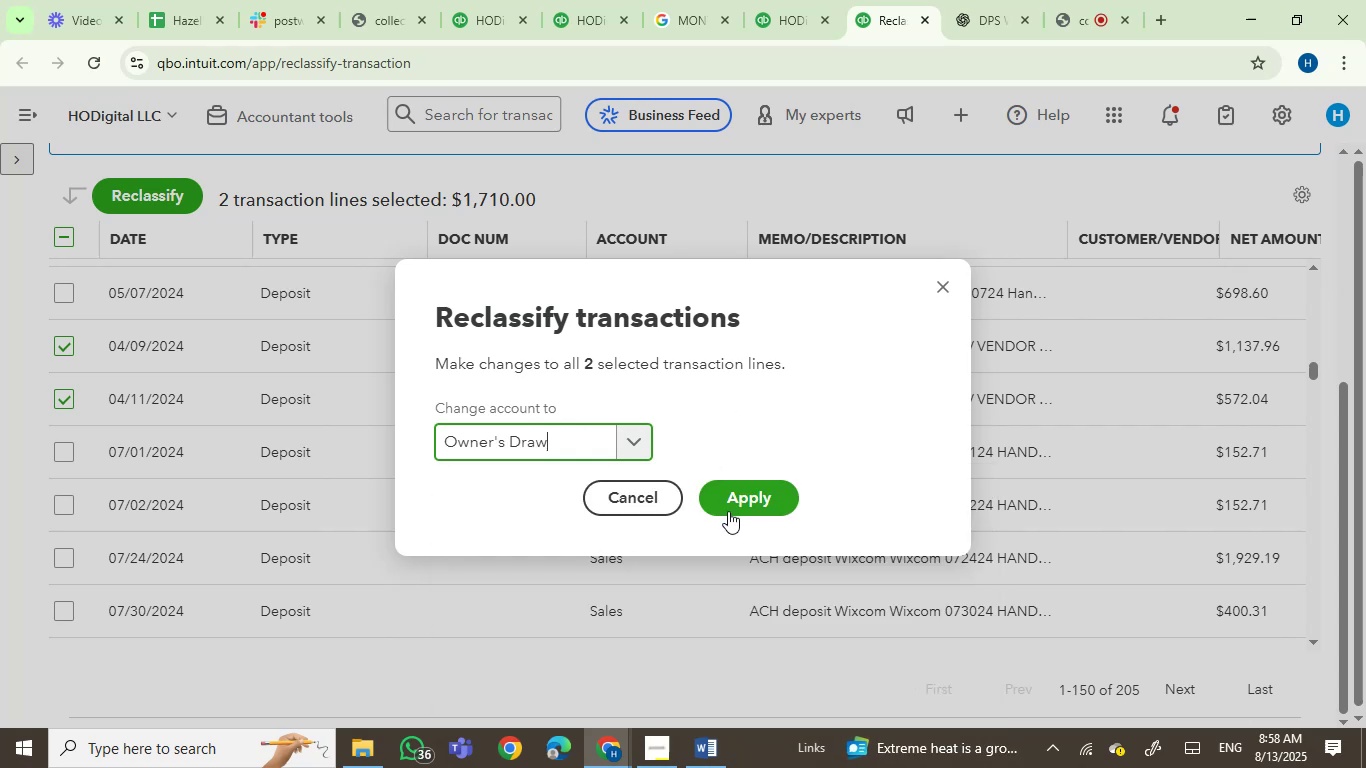 
left_click([741, 496])
 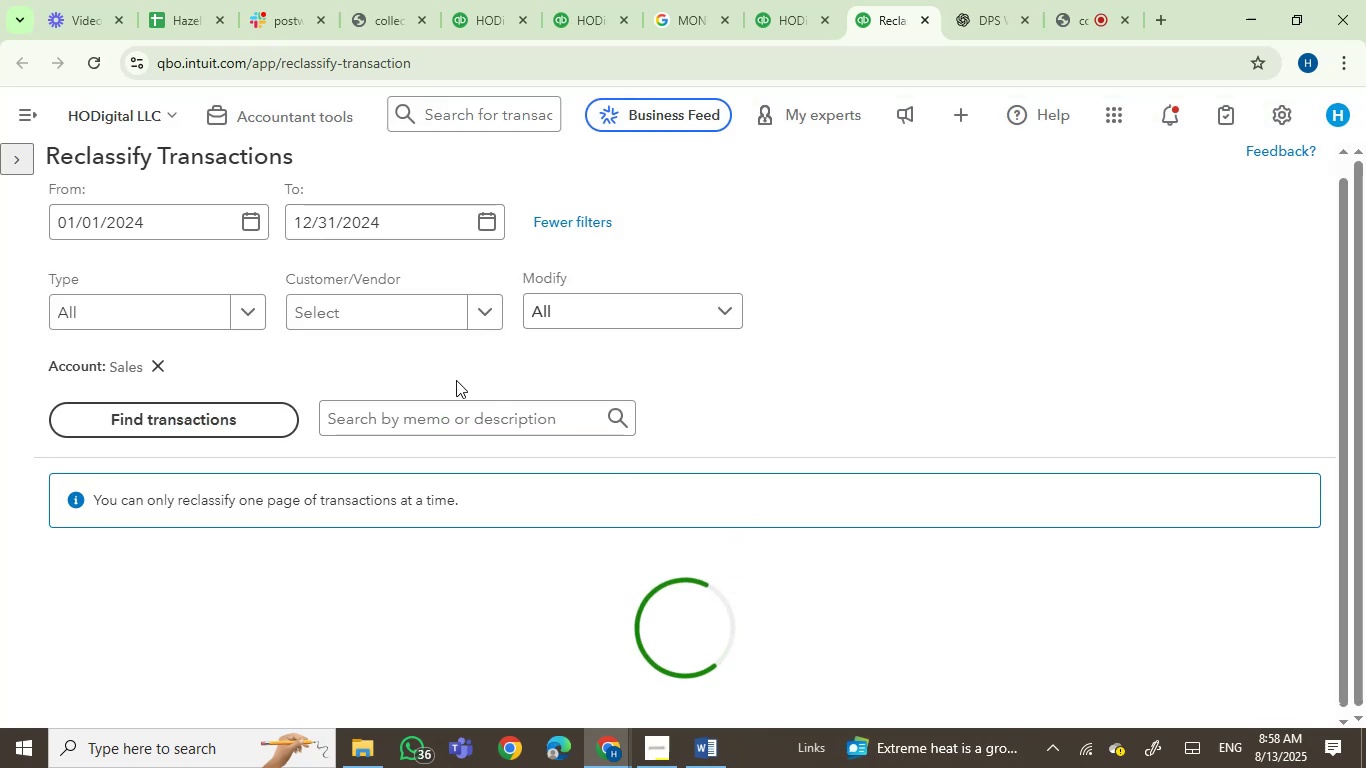 
scroll: coordinate [556, 424], scroll_direction: down, amount: 6.0
 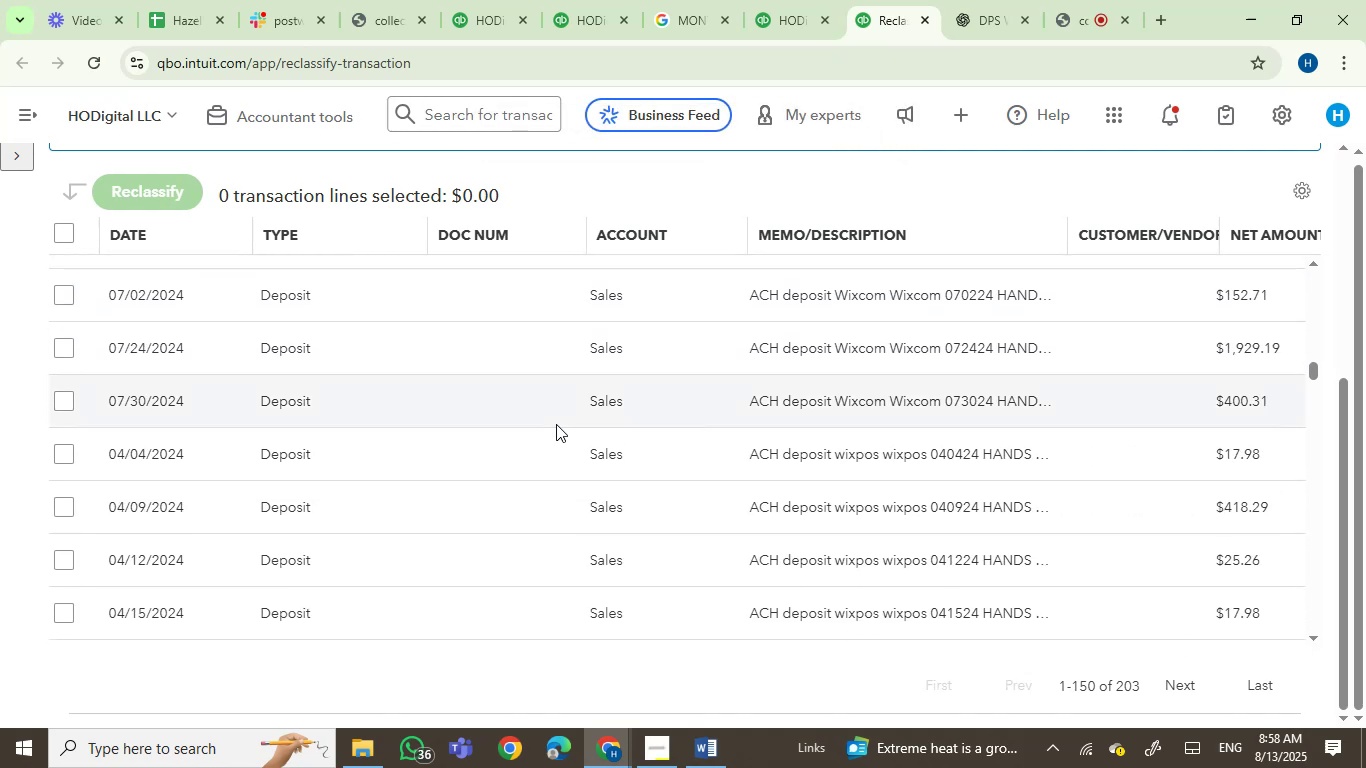 
scroll: coordinate [556, 424], scroll_direction: up, amount: 1.0
 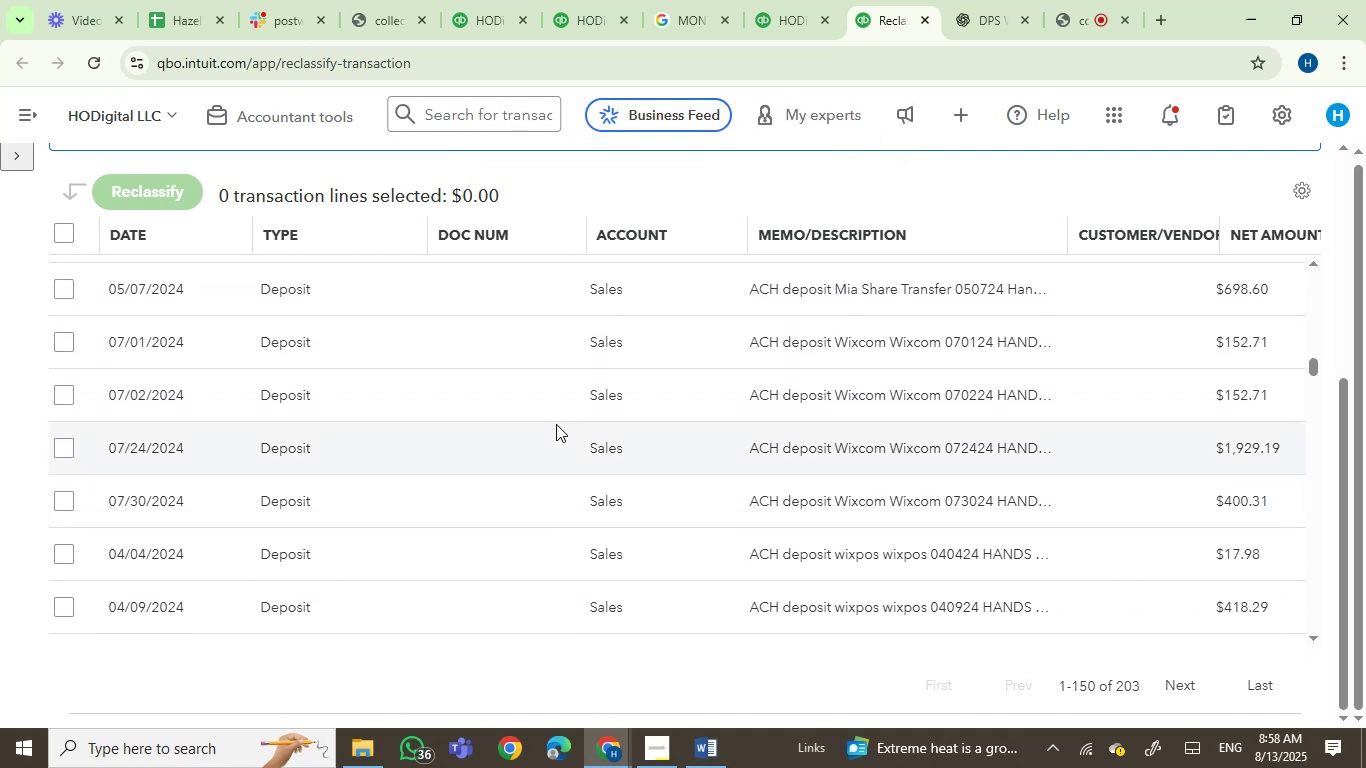 
scroll: coordinate [556, 424], scroll_direction: down, amount: 2.0
 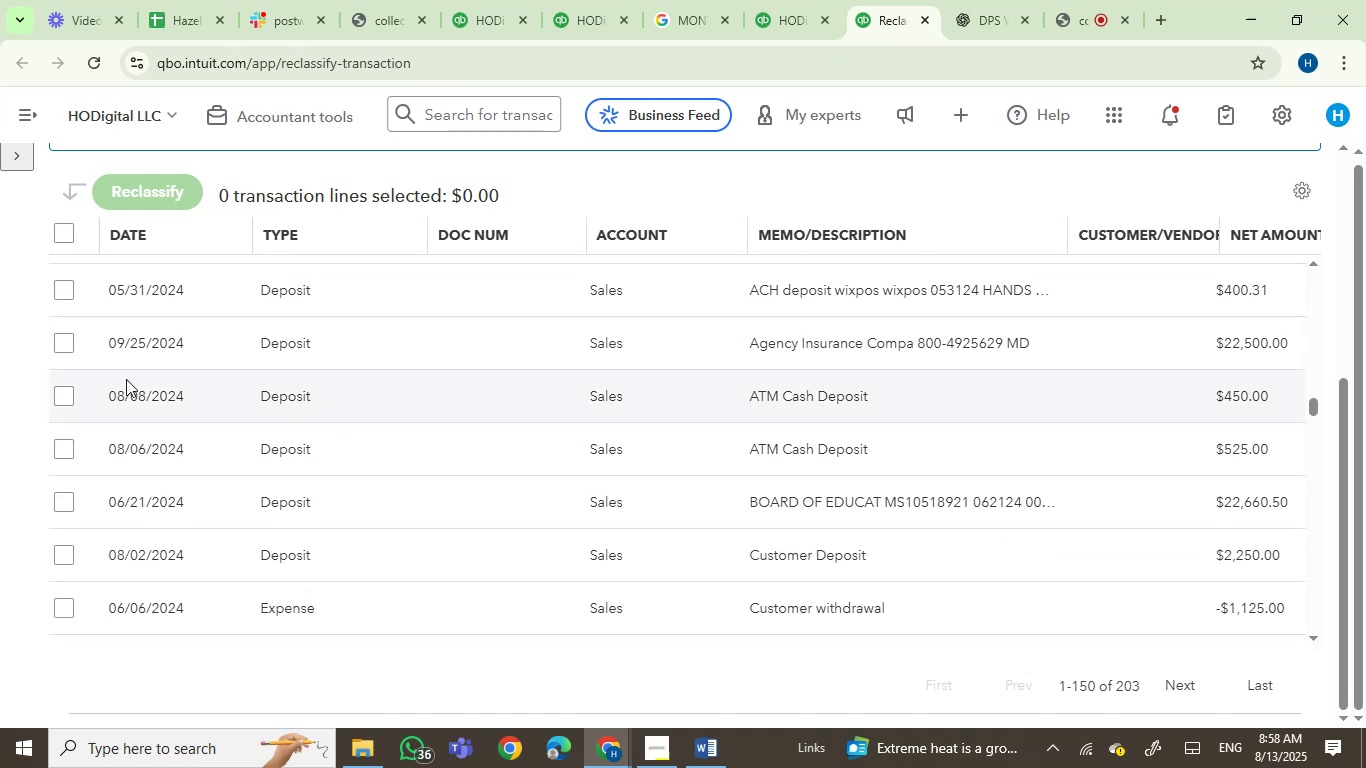 
left_click([66, 346])
 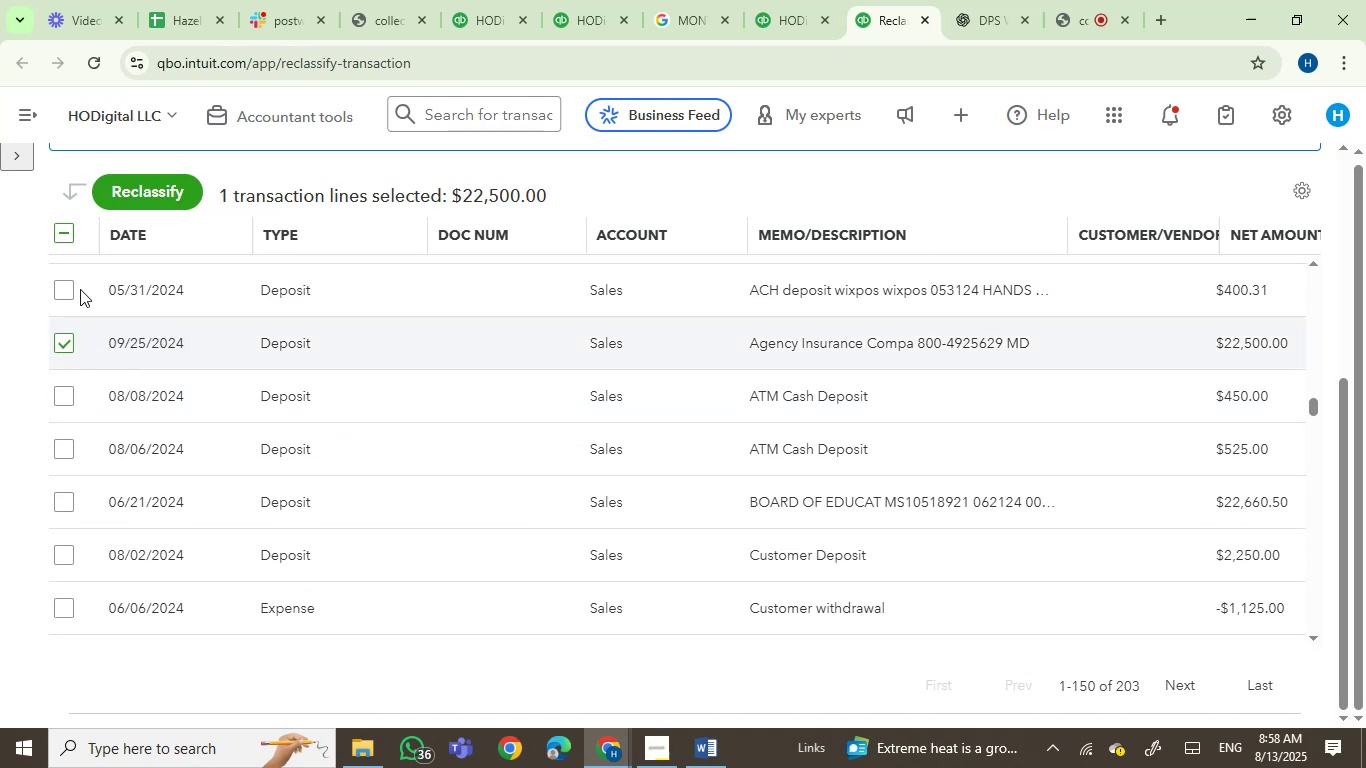 
left_click([123, 215])
 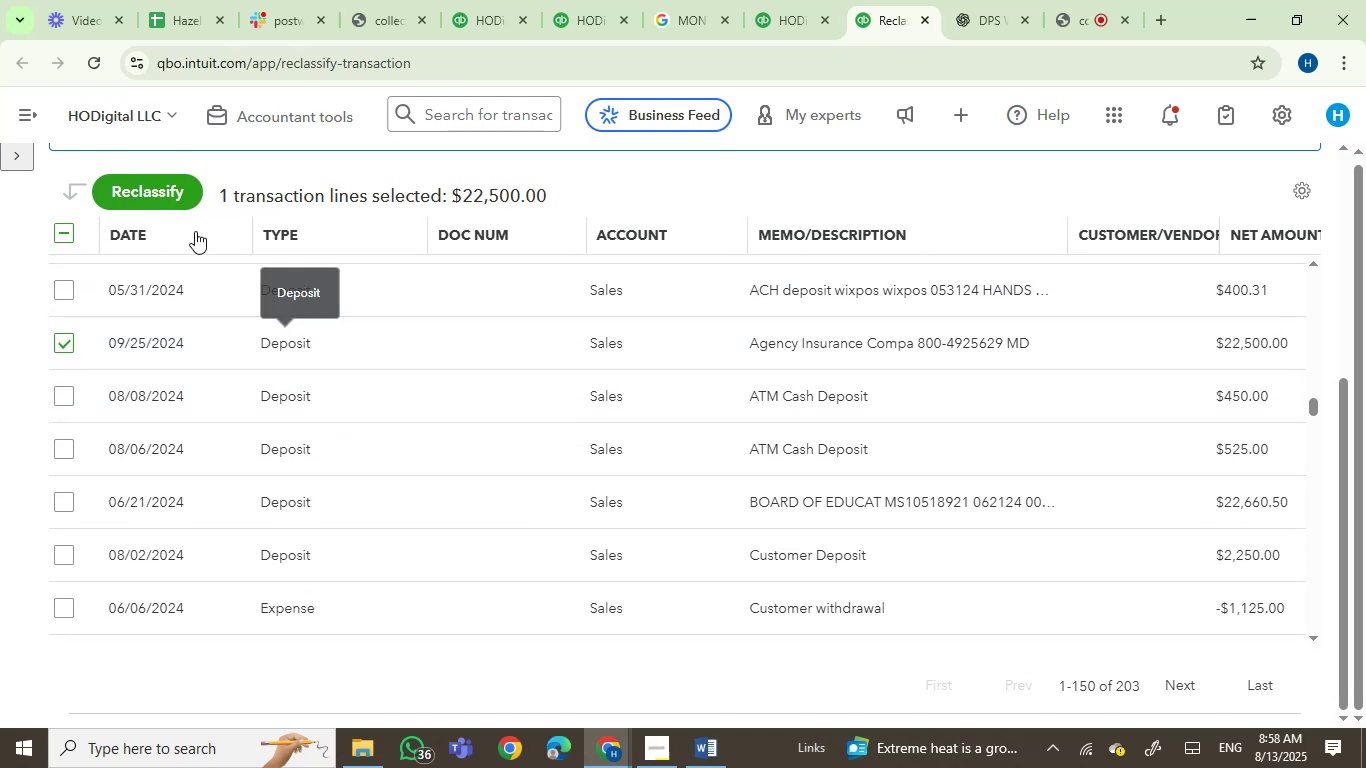 
left_click([137, 191])
 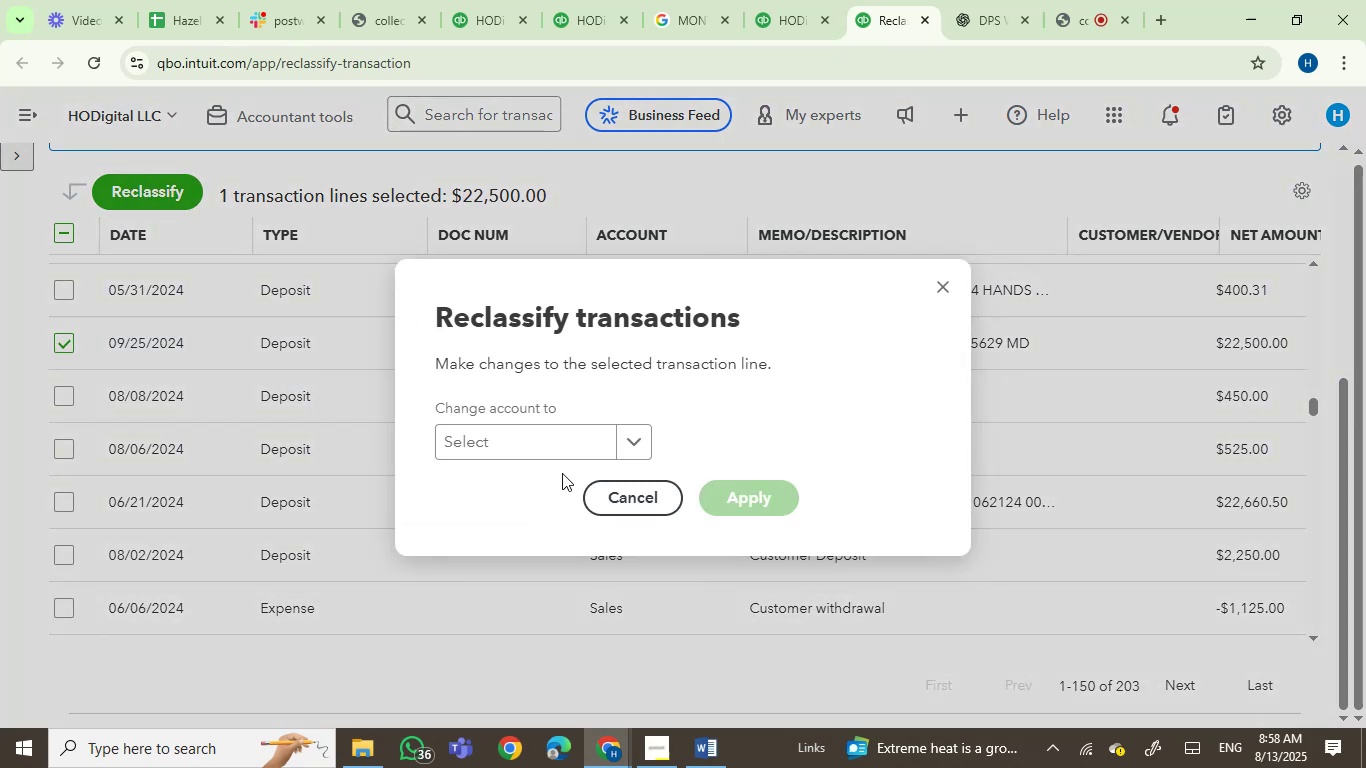 
left_click([547, 429])
 